 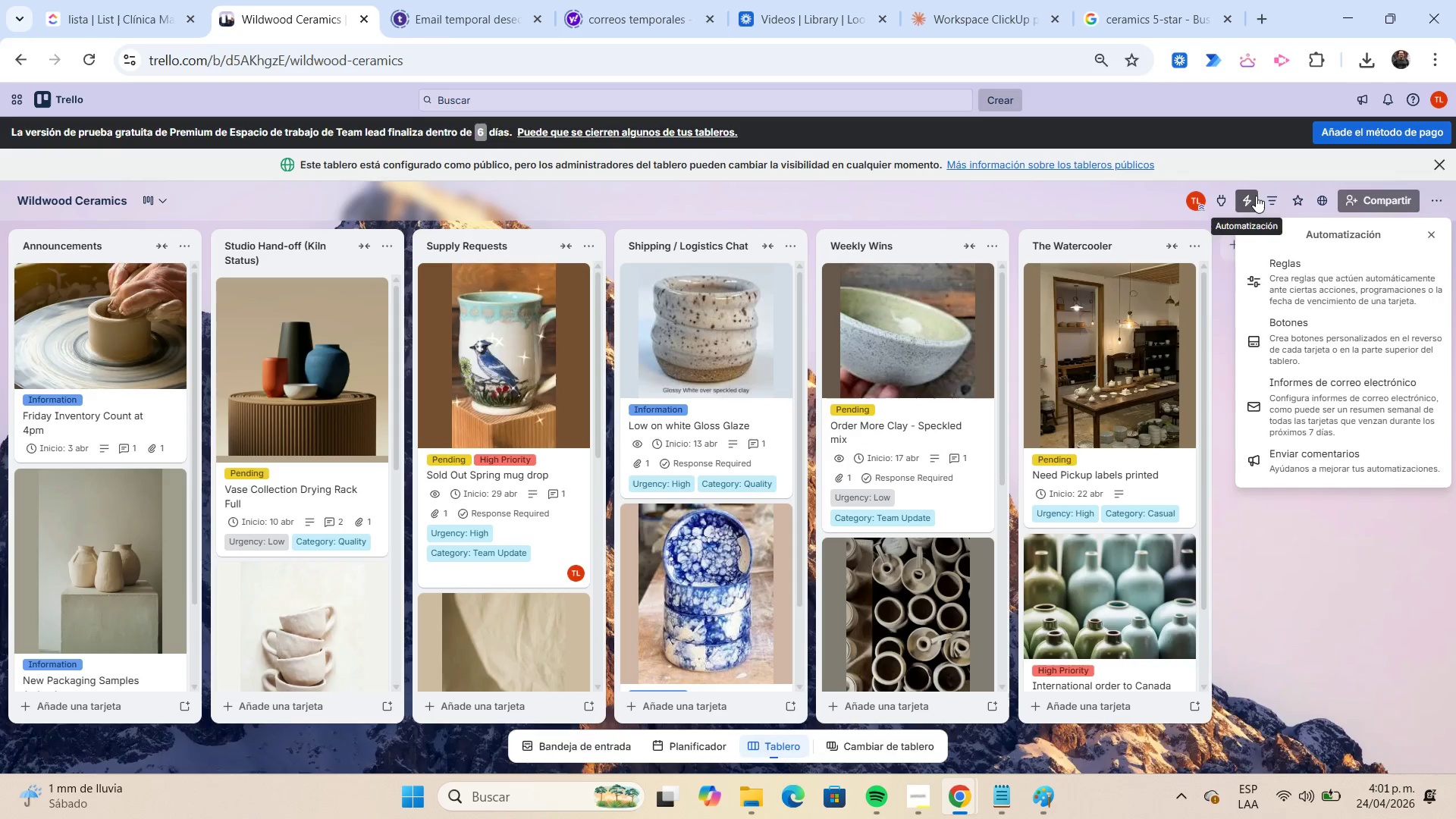 
left_click([1286, 268])
 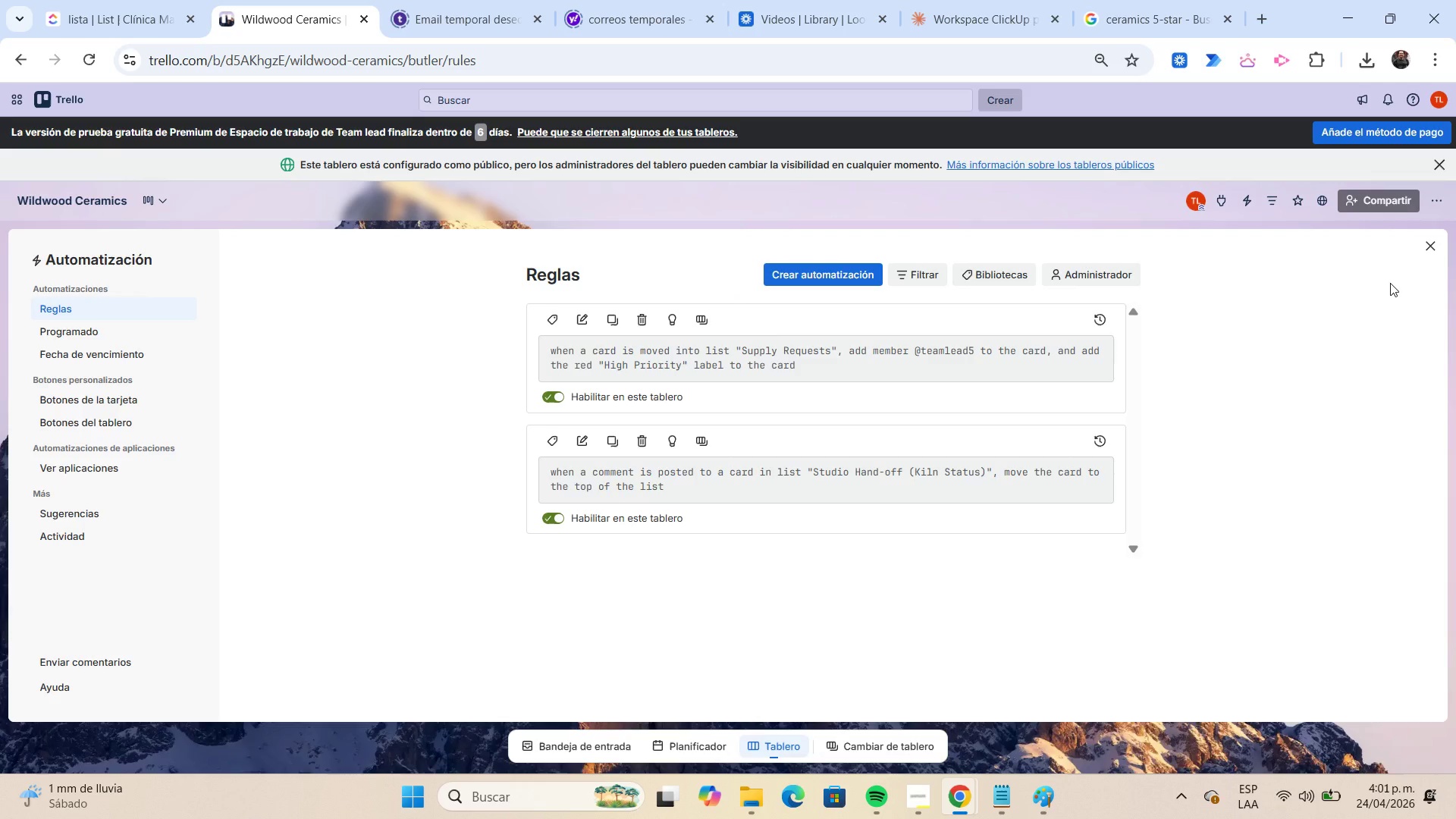 
wait(14.67)
 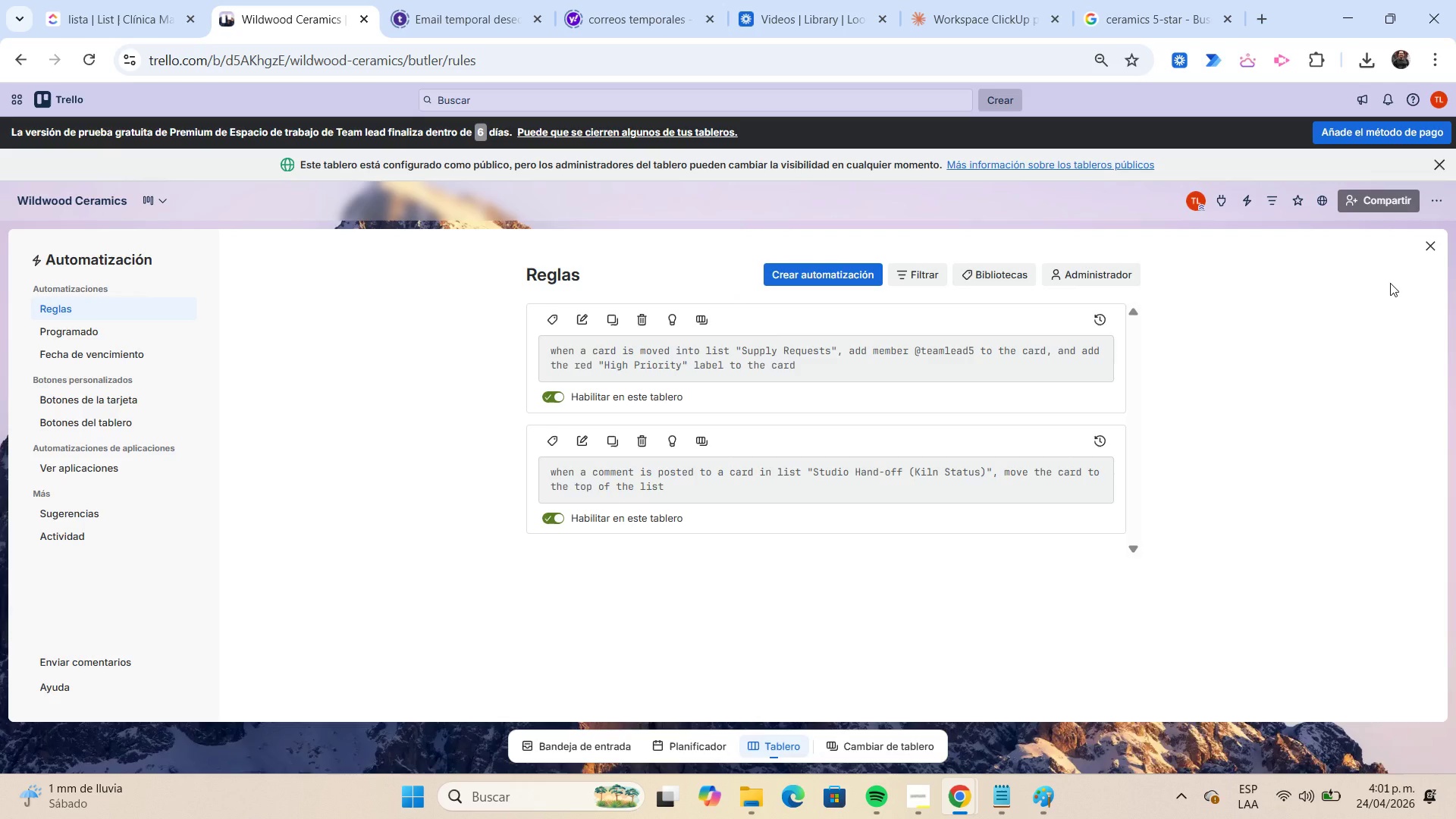 
left_click([1424, 250])
 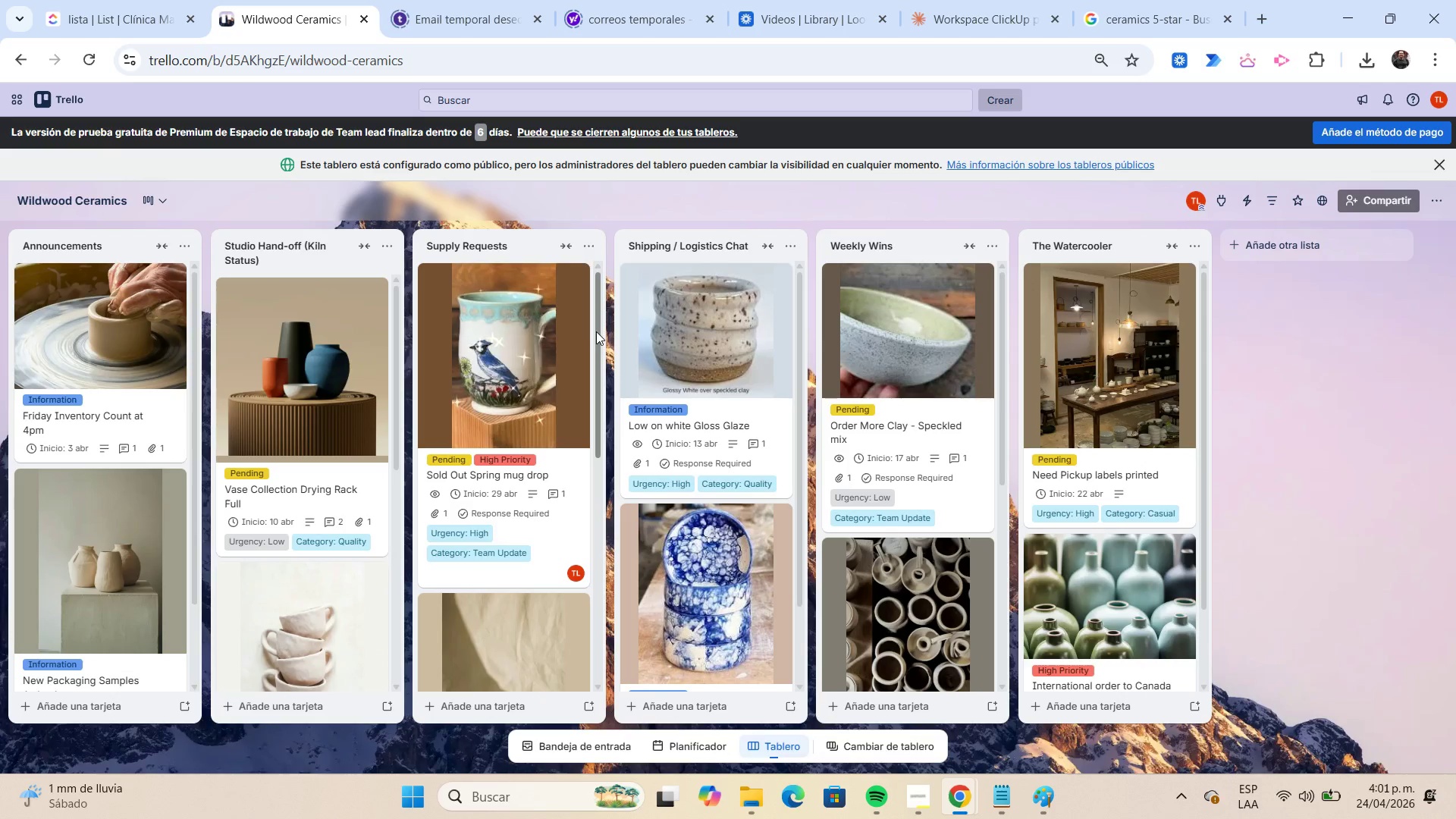 
mouse_move([576, 360])
 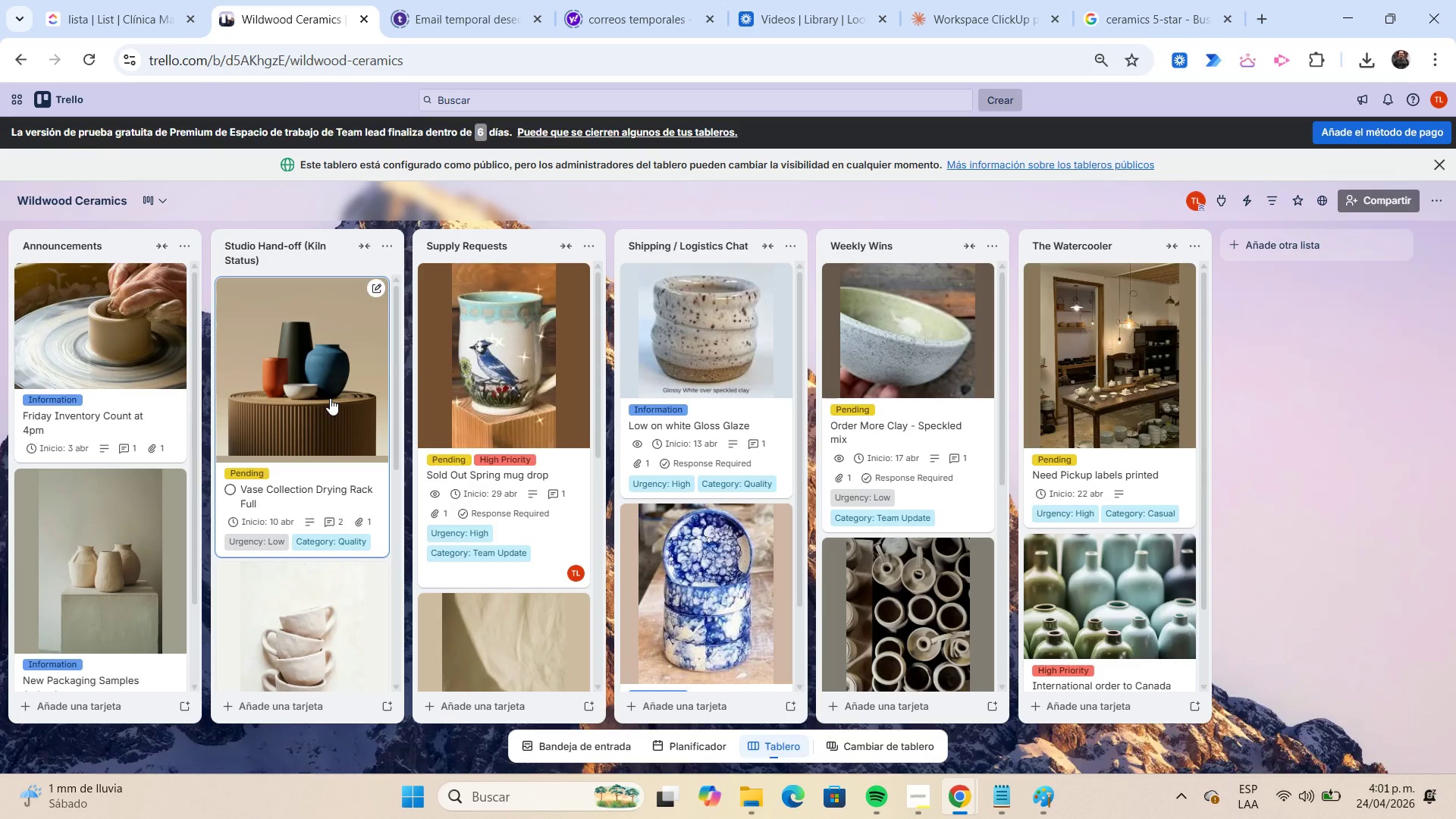 
wait(5.36)
 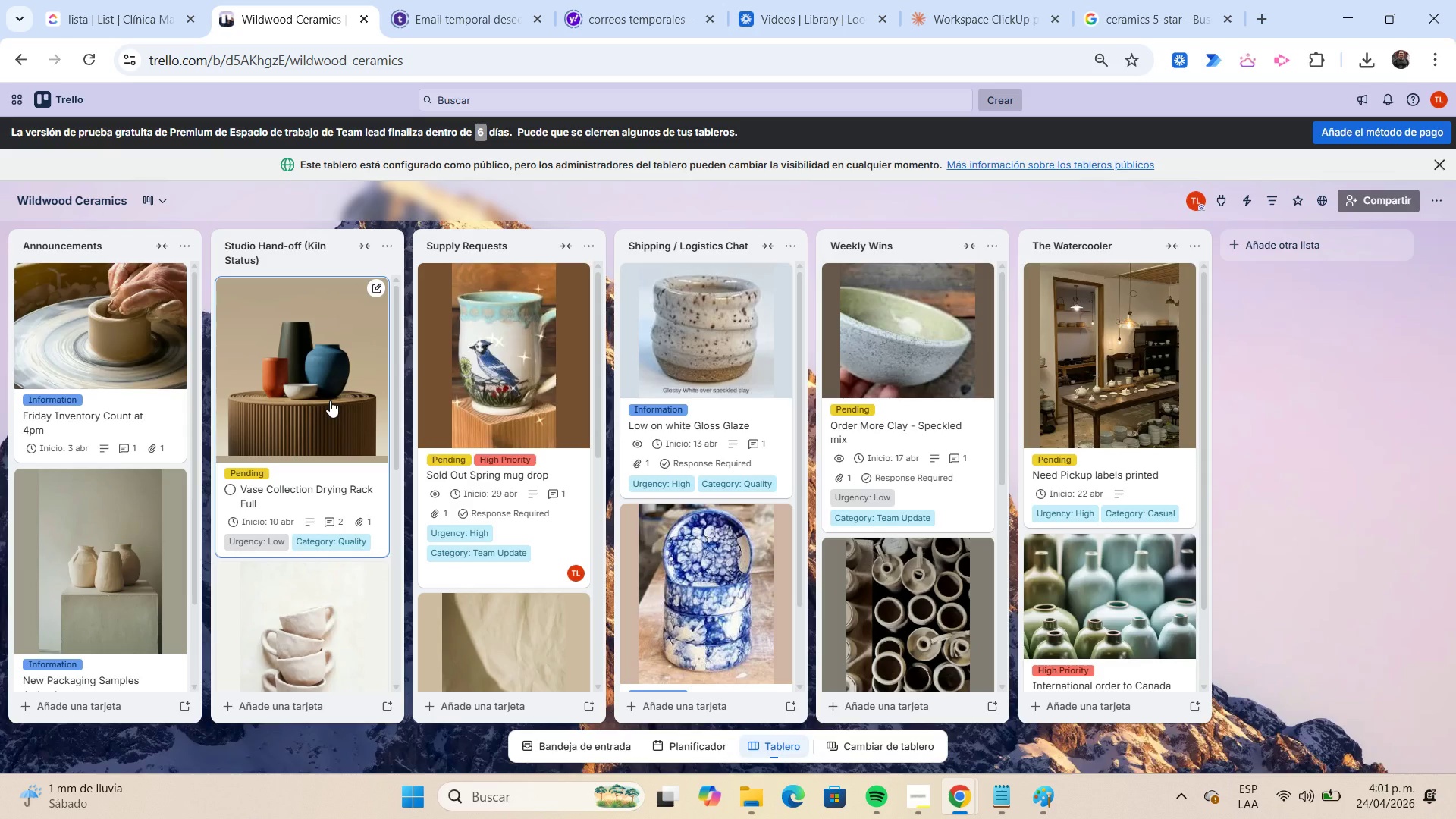 
left_click([334, 384])
 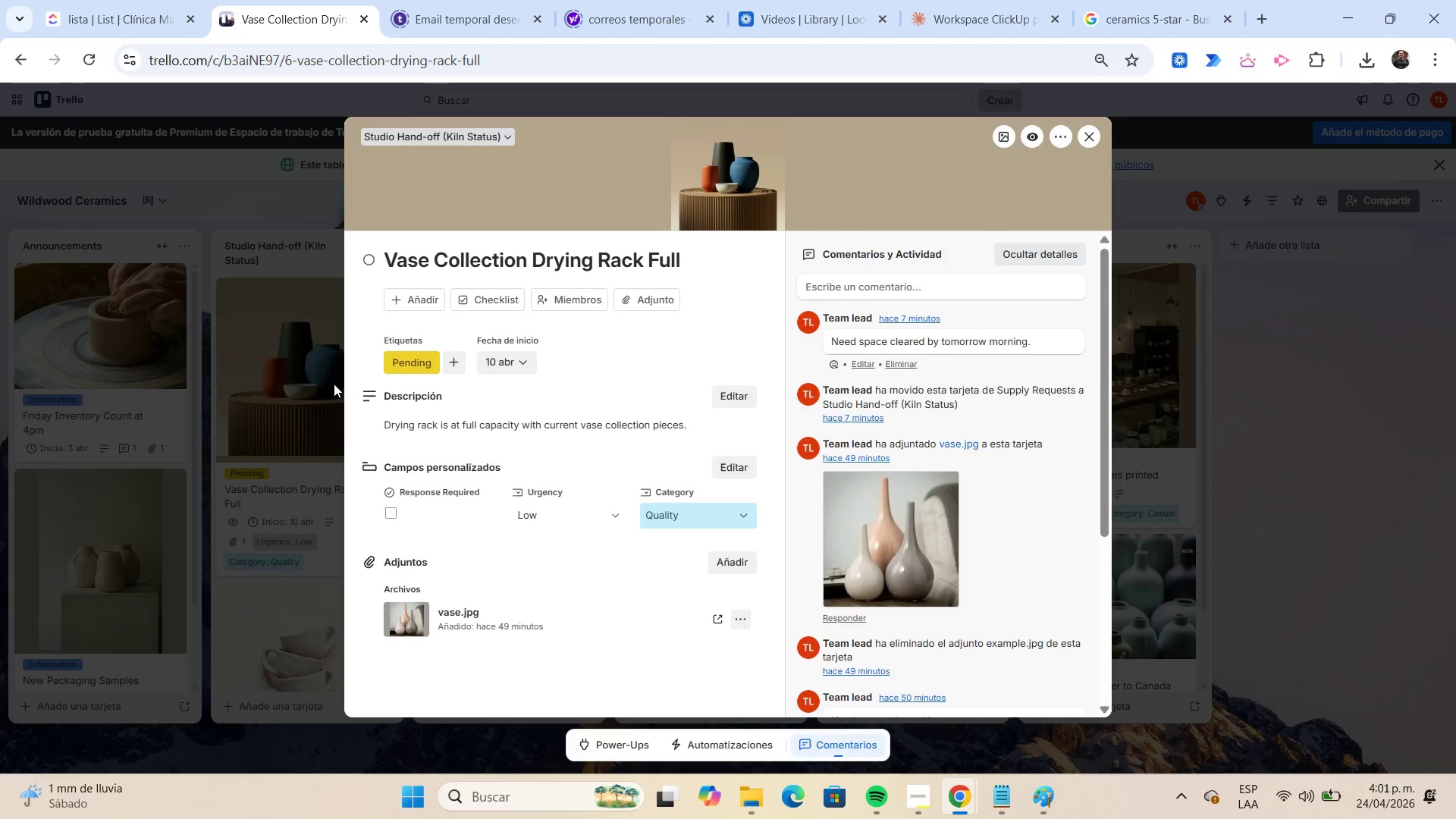 
key(Meta+Shift+S)
 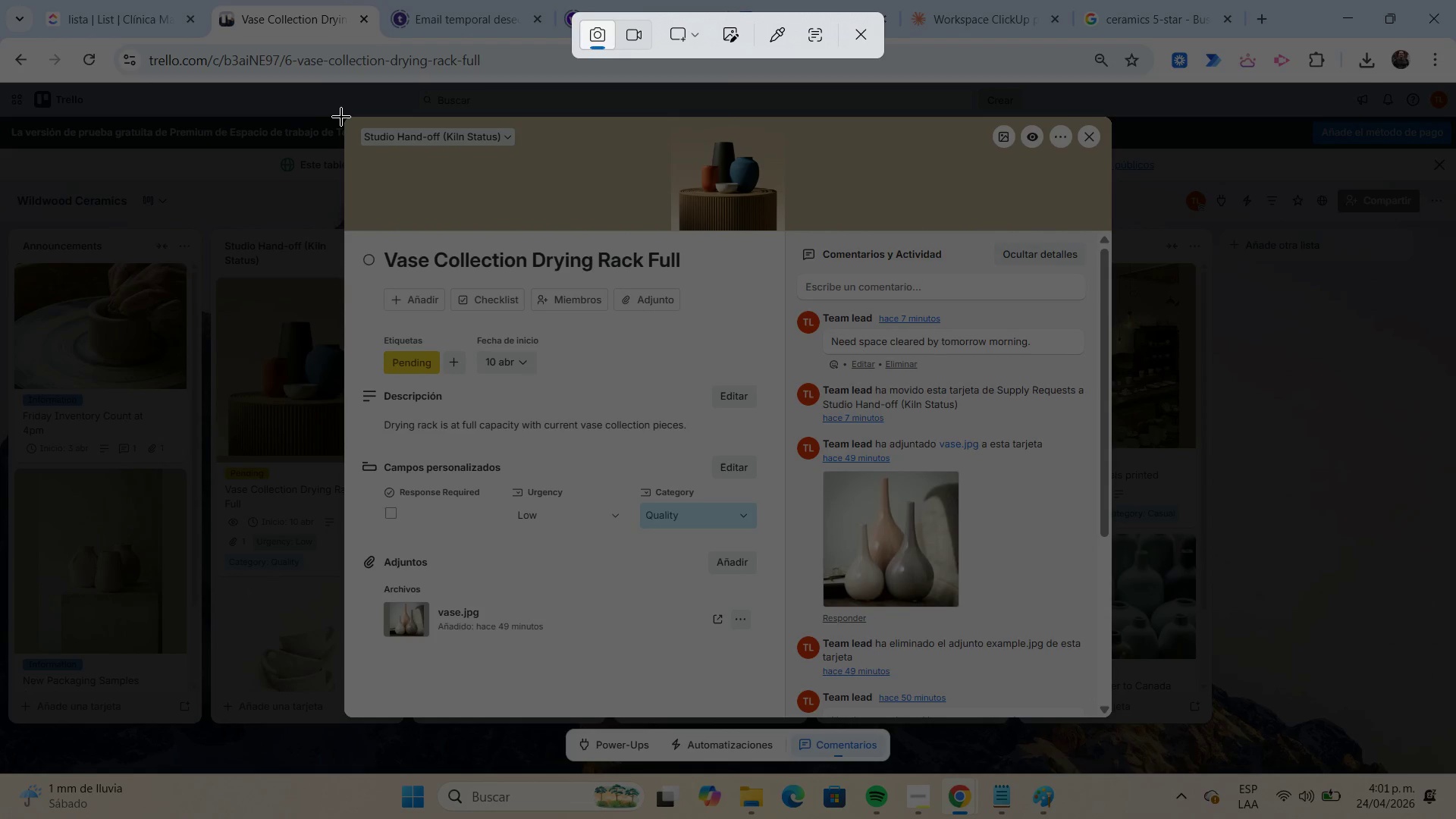 
left_click_drag(start_coordinate=[344, 117], to_coordinate=[1113, 720])
 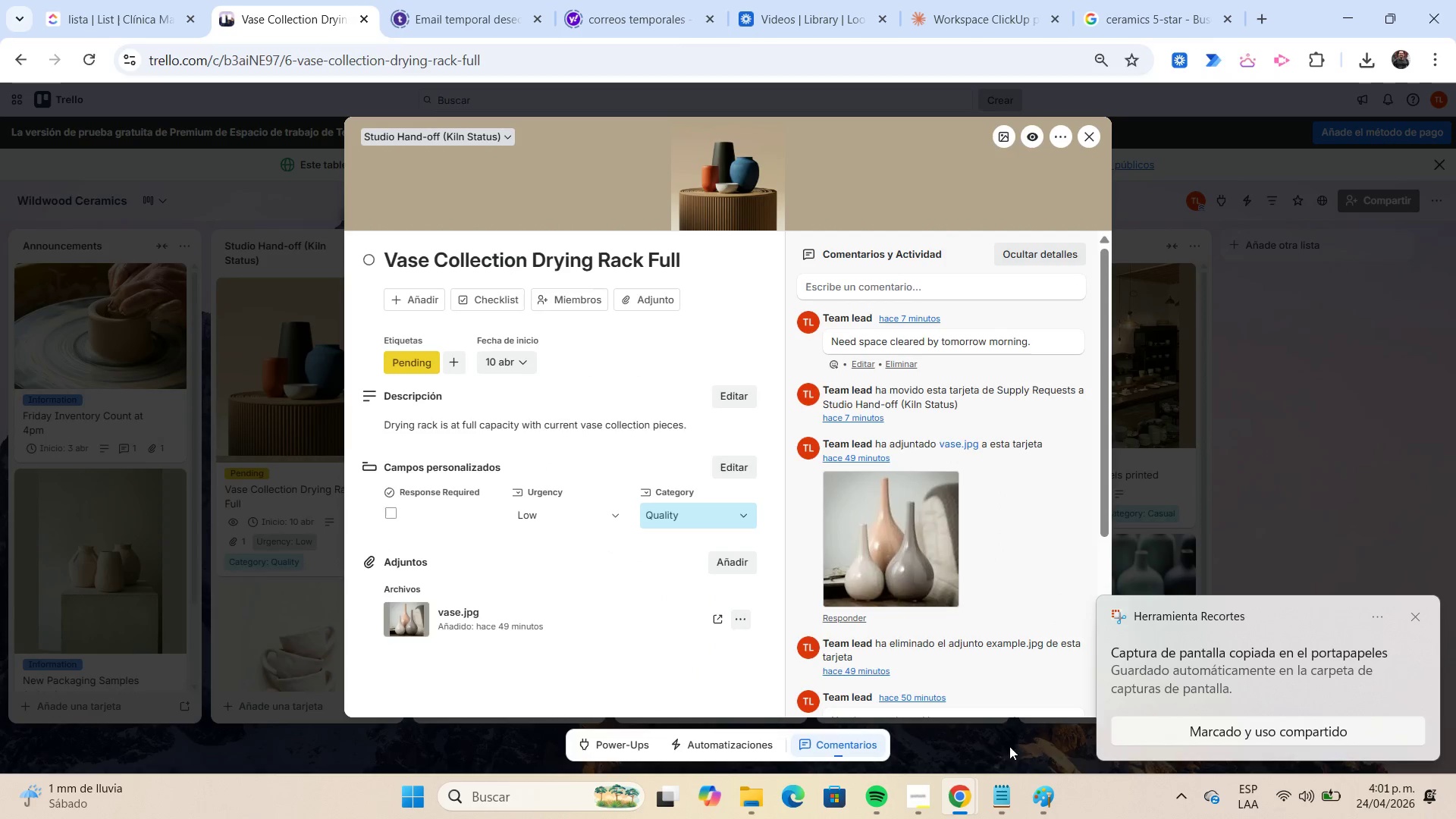 
left_click([758, 783])
 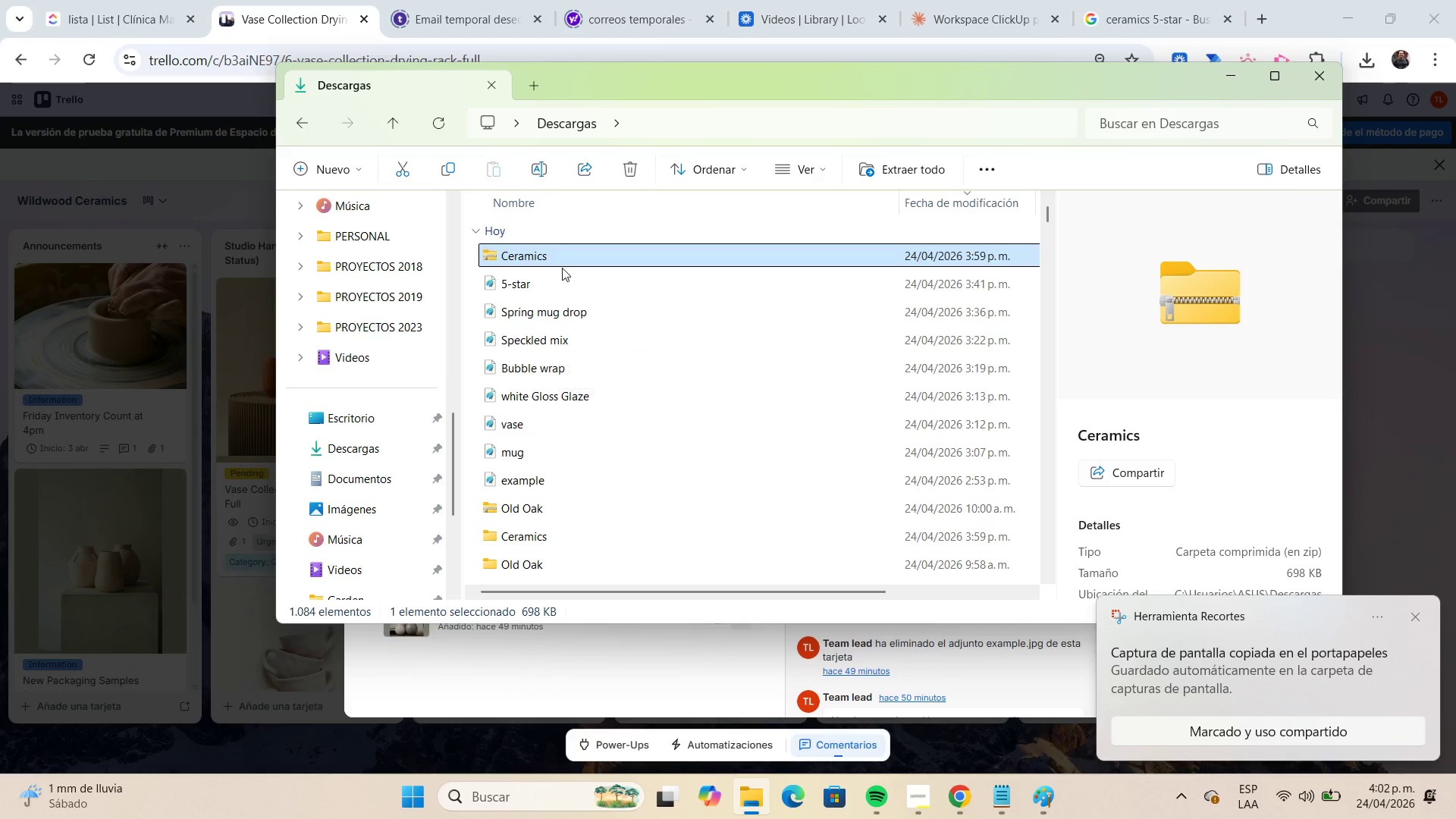 
wait(5.8)
 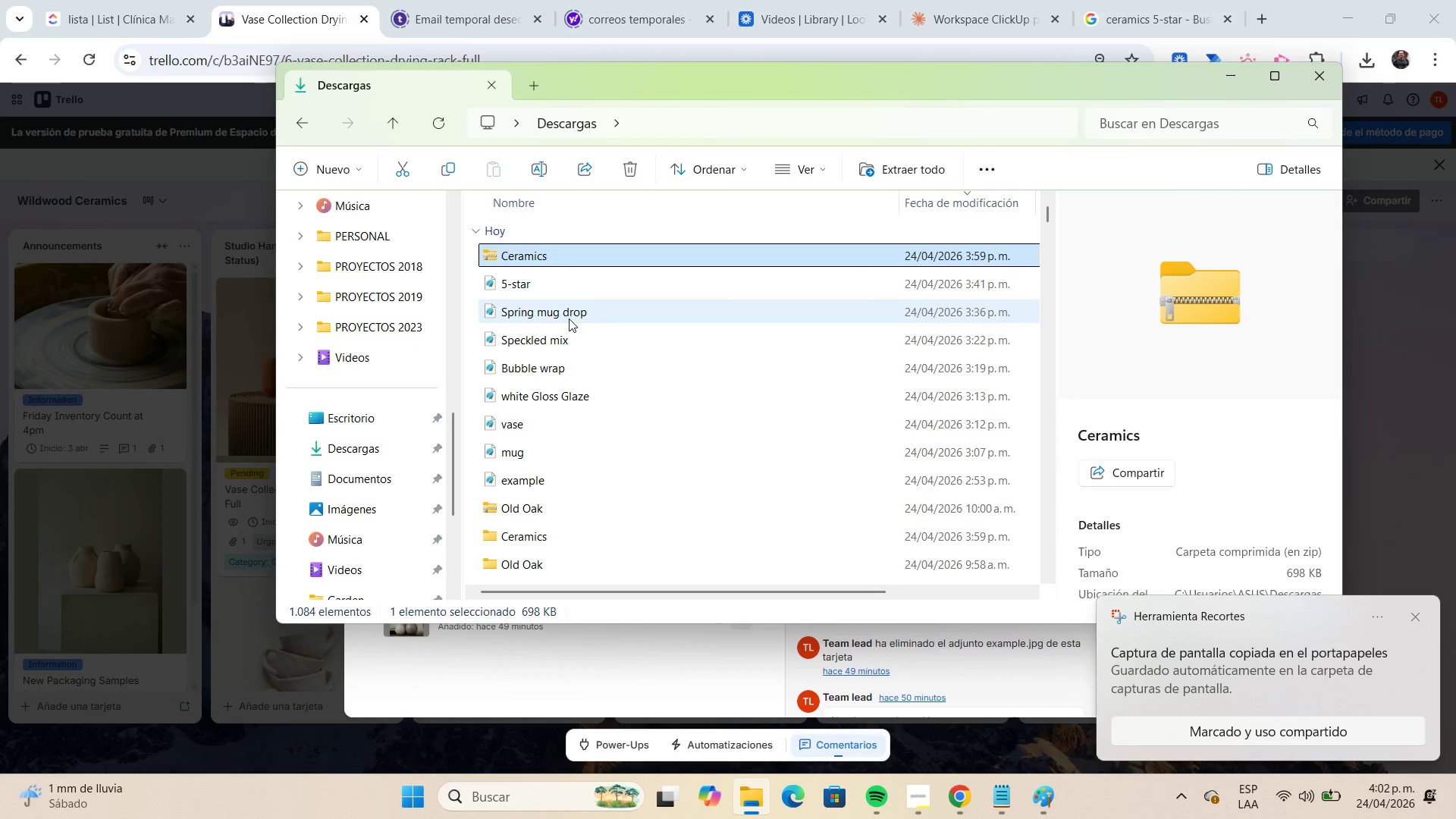 
left_click([569, 263])
 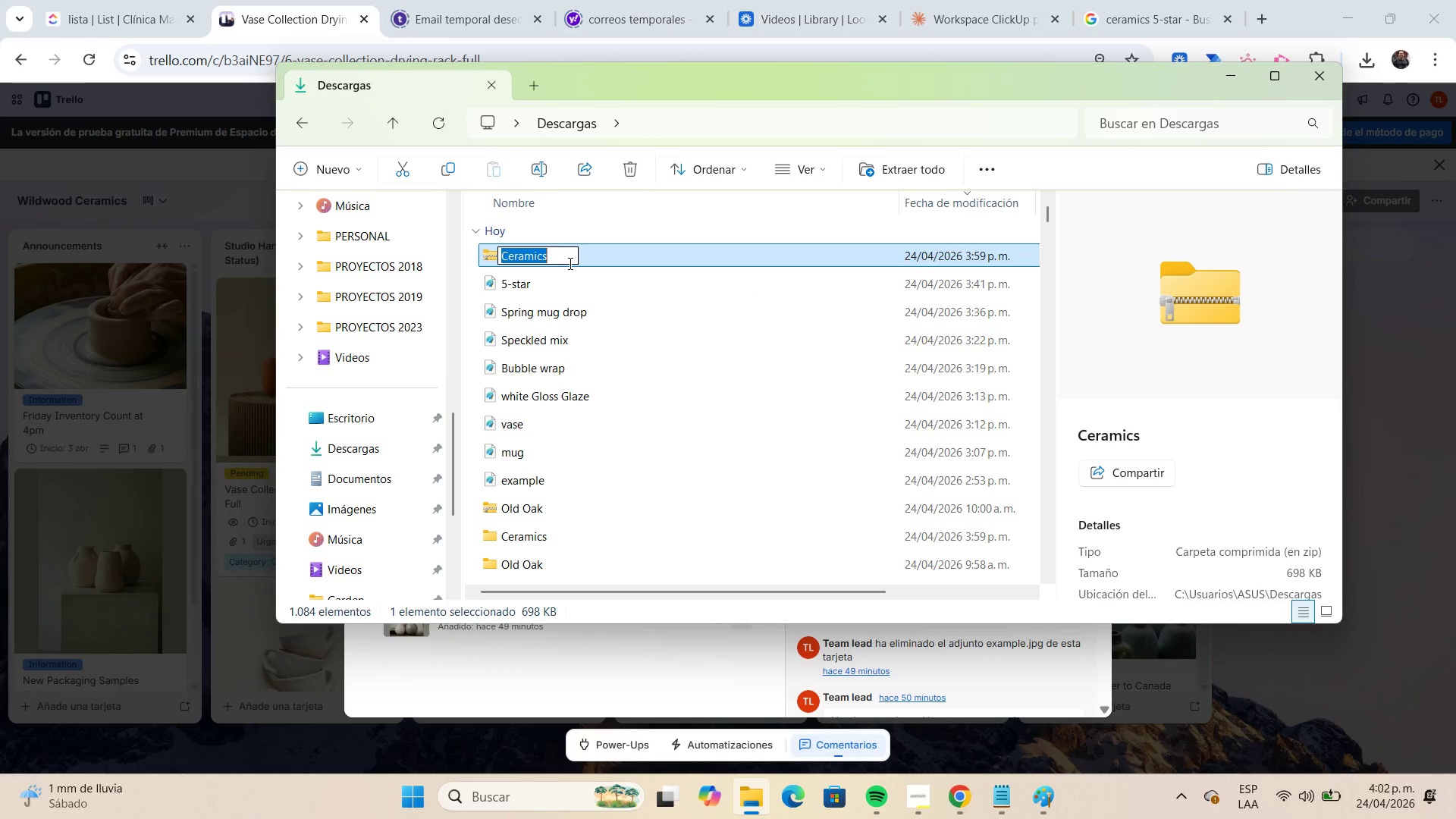 
key(Delete)
 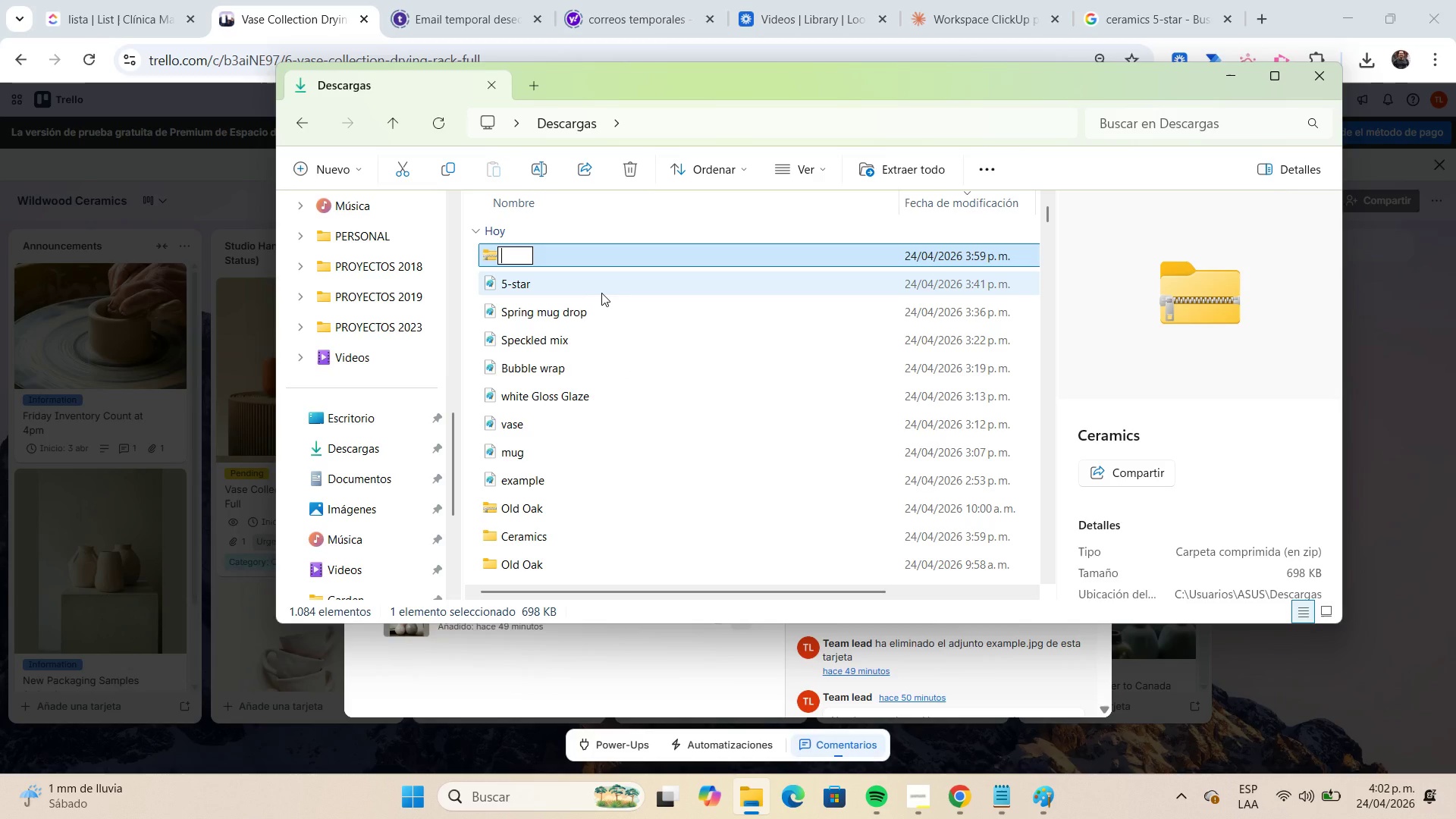 
key(Escape)
 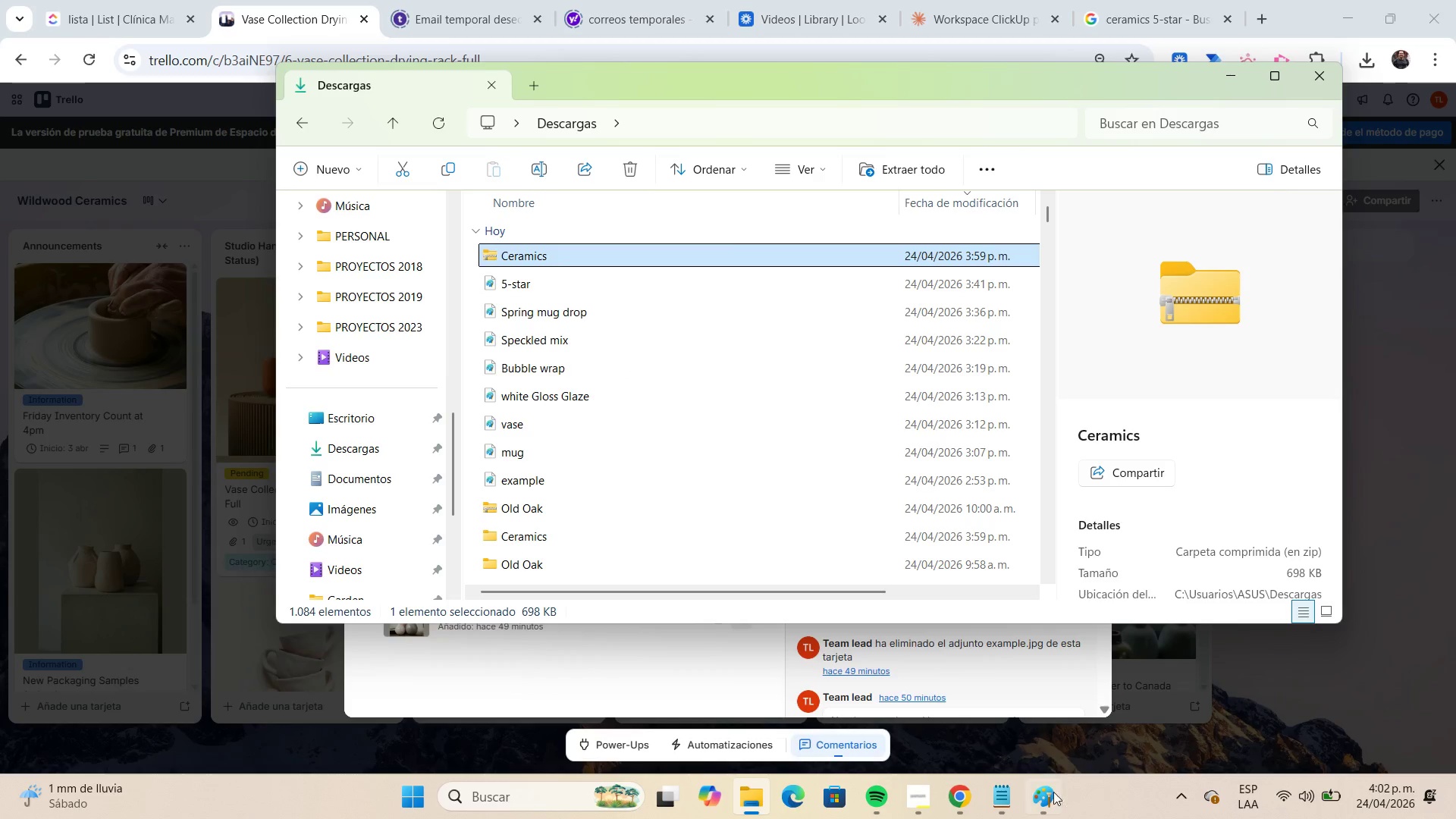 
left_click([1057, 796])
 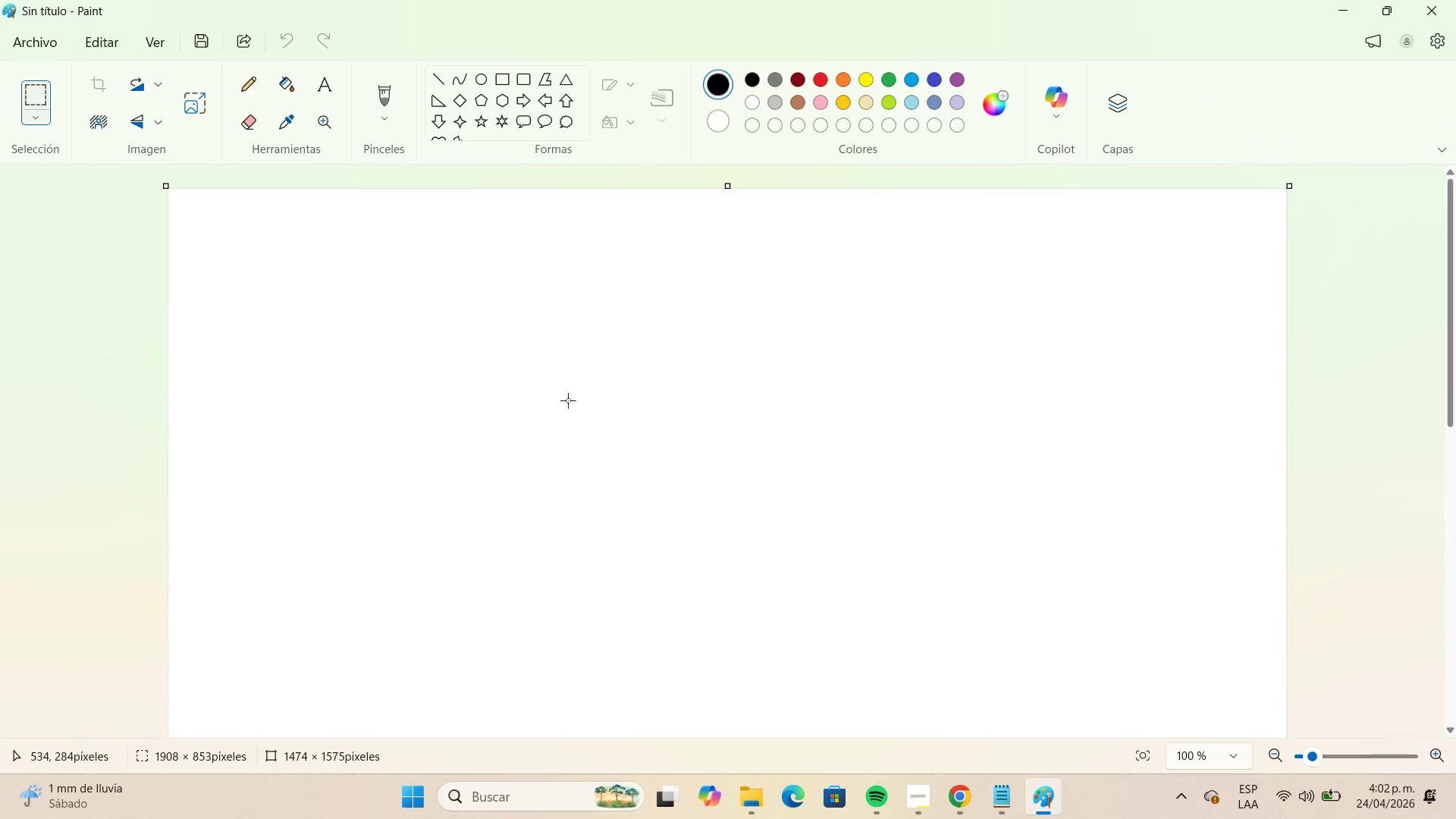 
key(Control+V)
 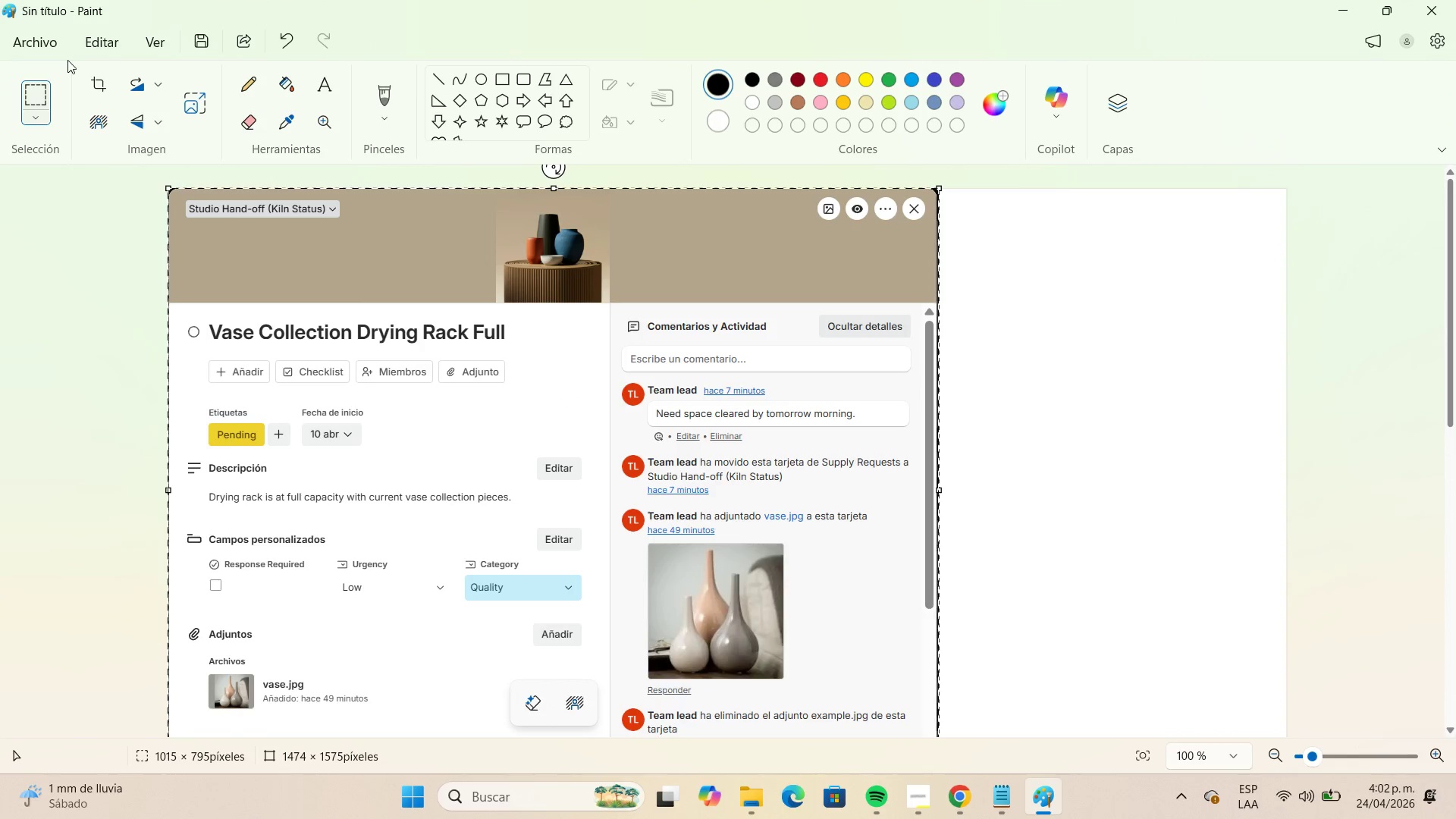 
left_click([60, 52])
 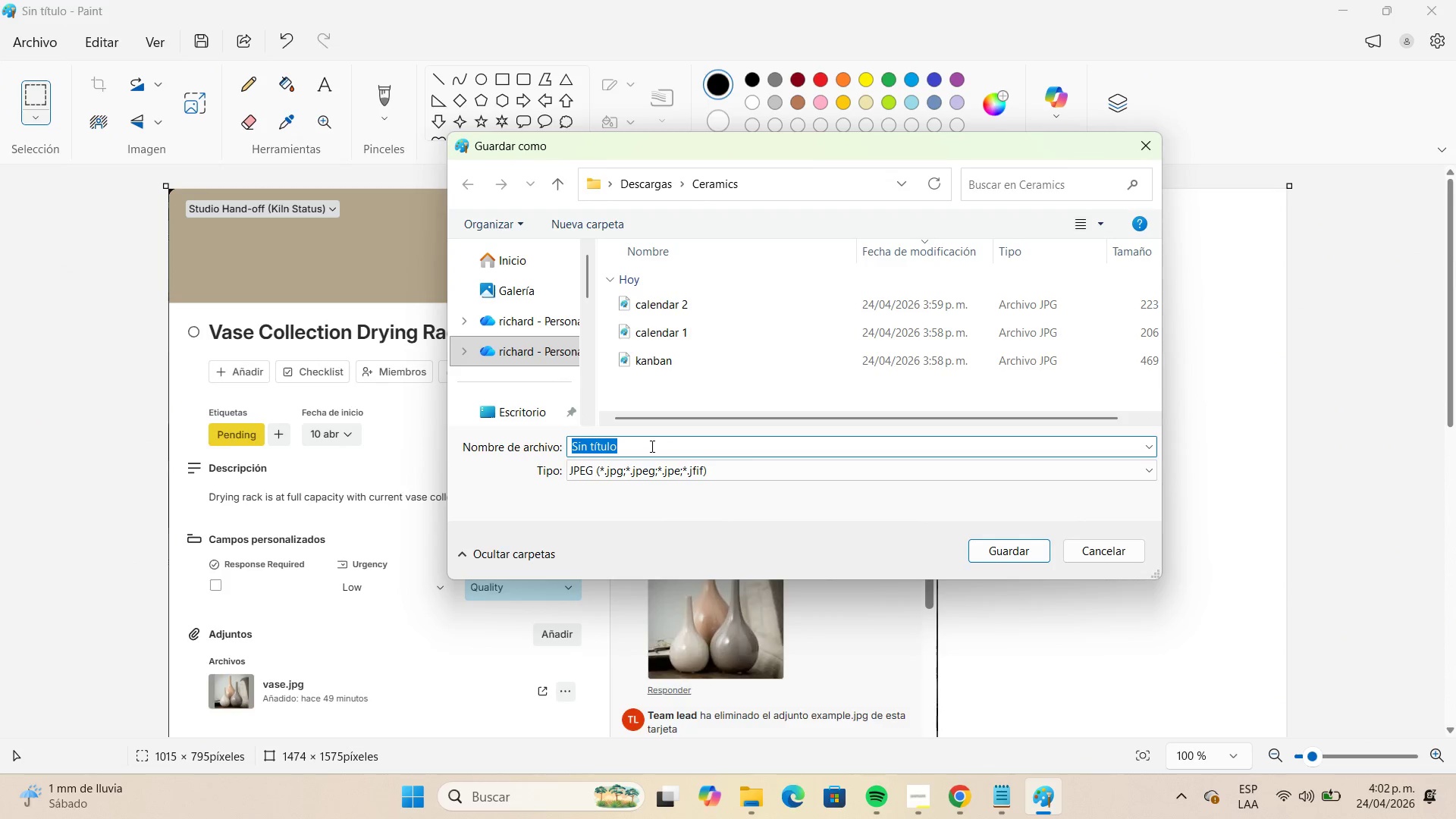 
wait(7.89)
 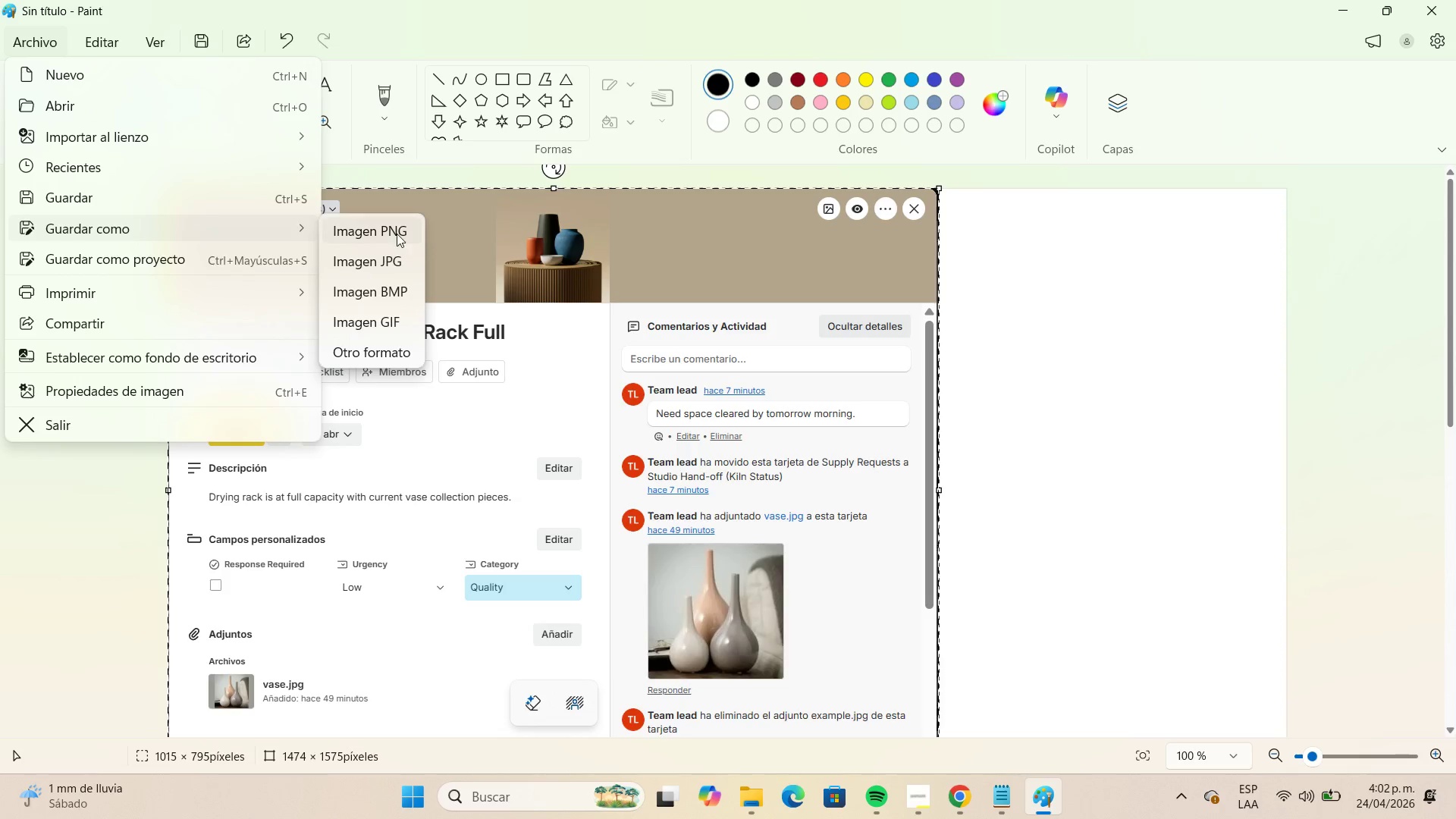 
type(bafore)
 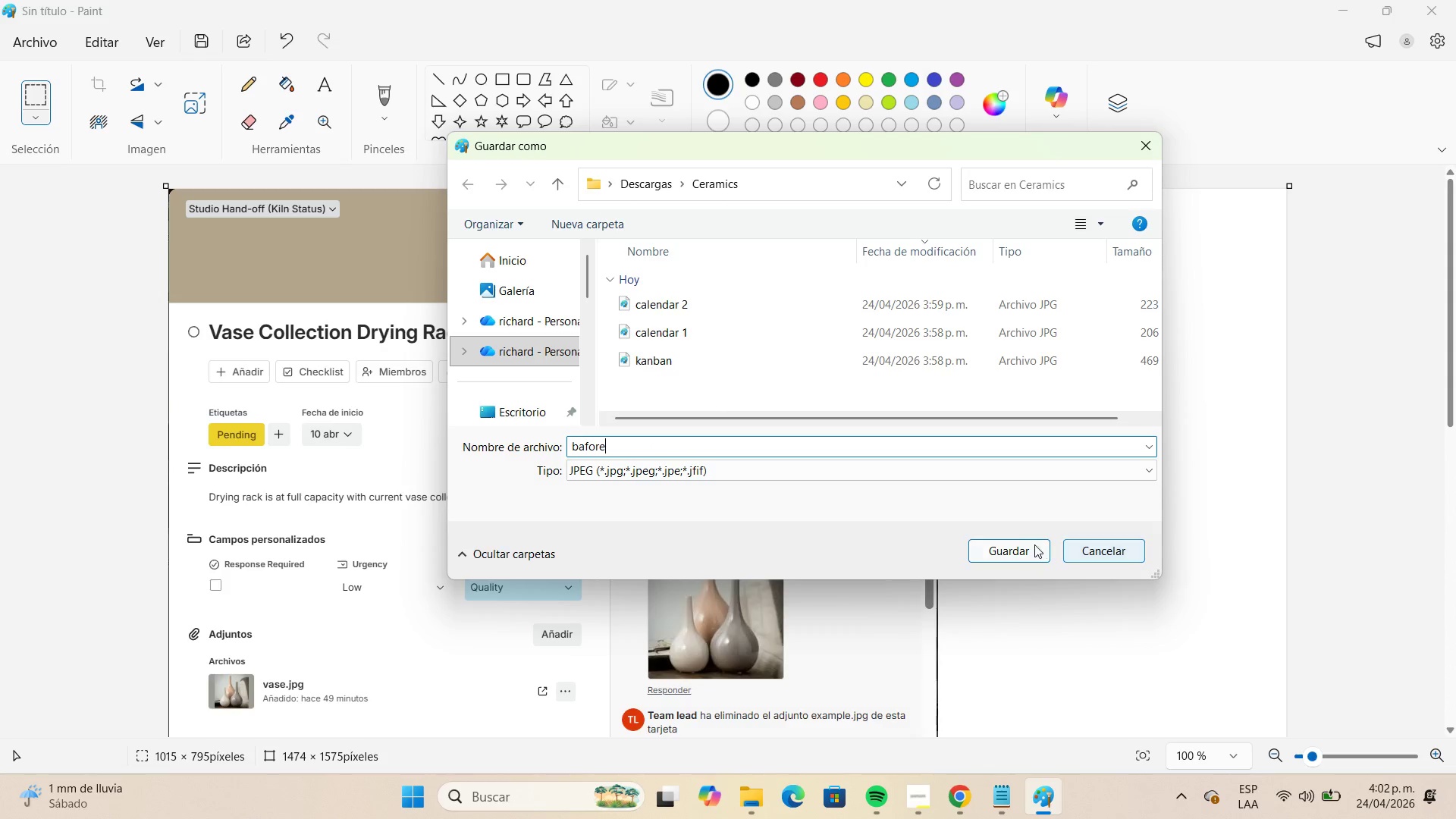 
left_click([1034, 543])
 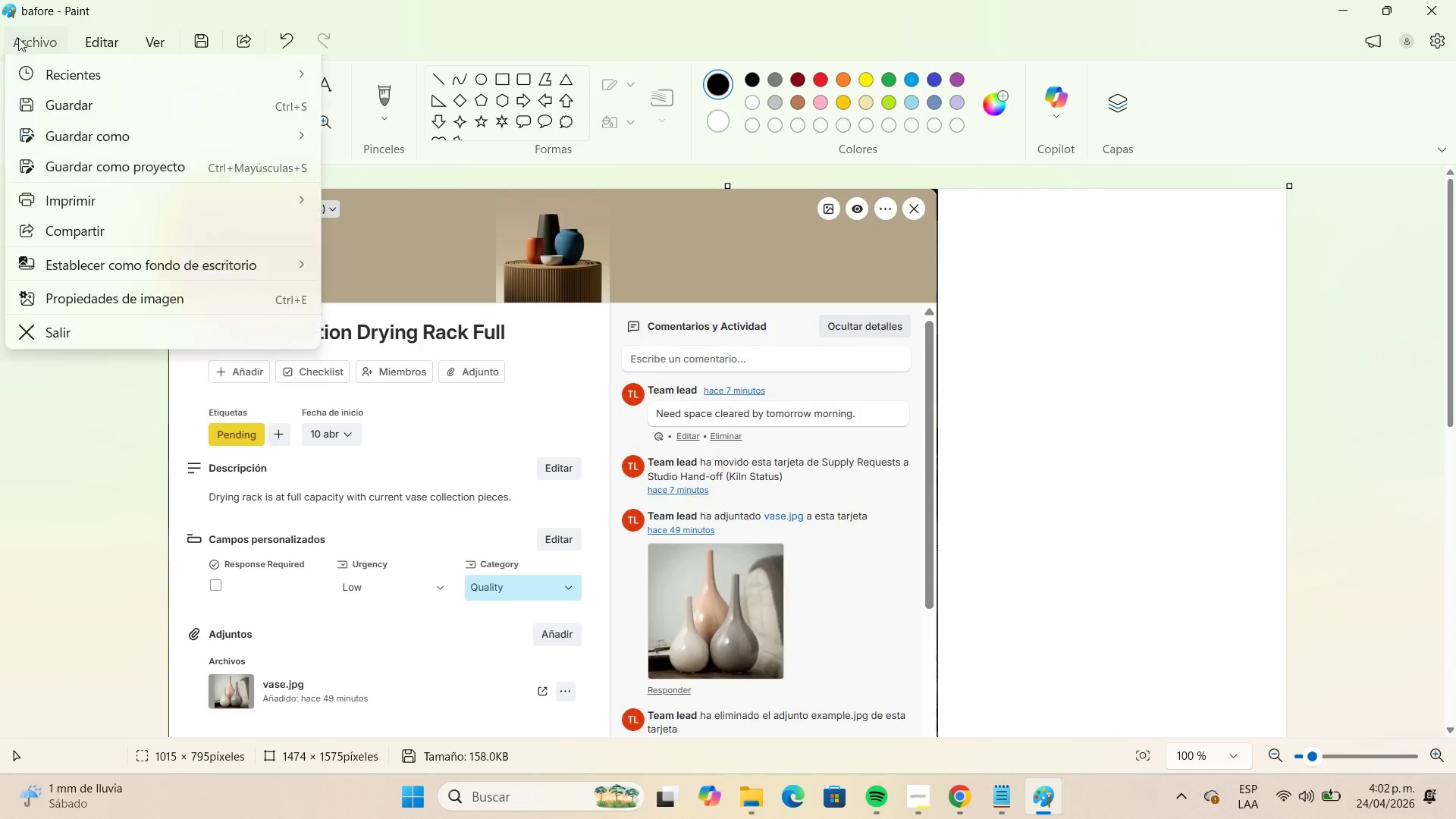 
left_click([79, 72])
 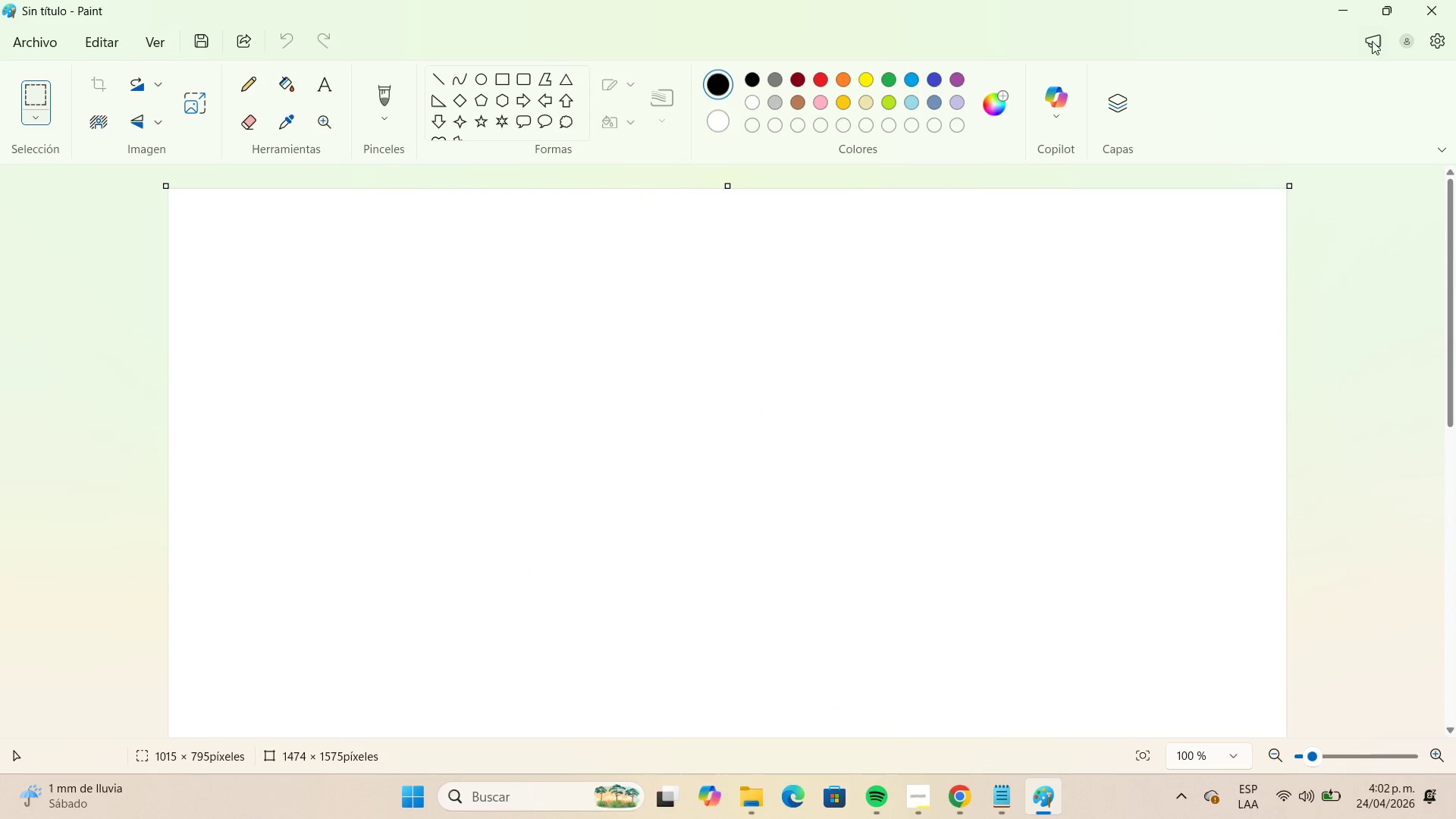 
left_click([1352, 9])
 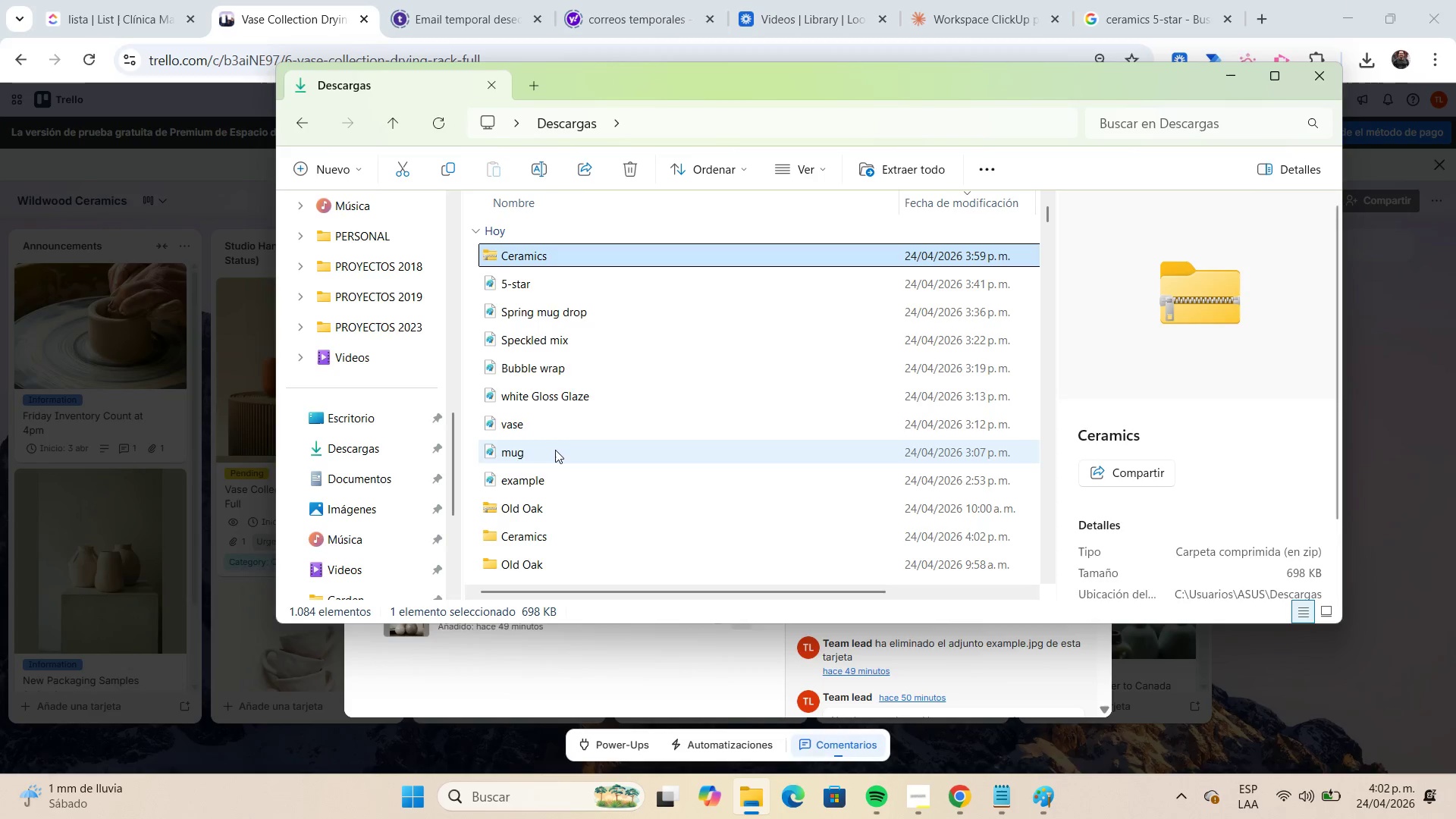 
wait(6.0)
 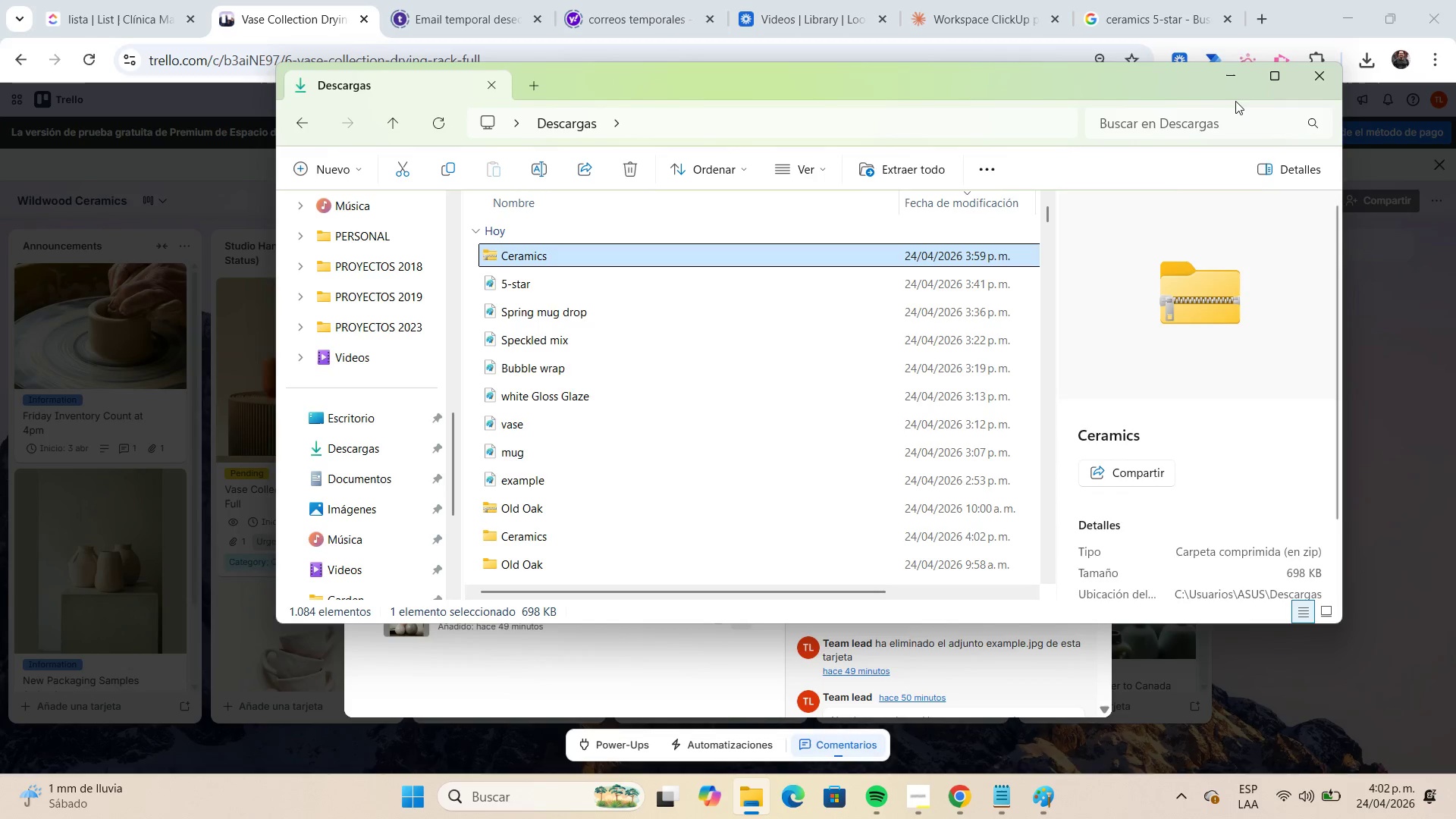 
left_click([584, 250])
 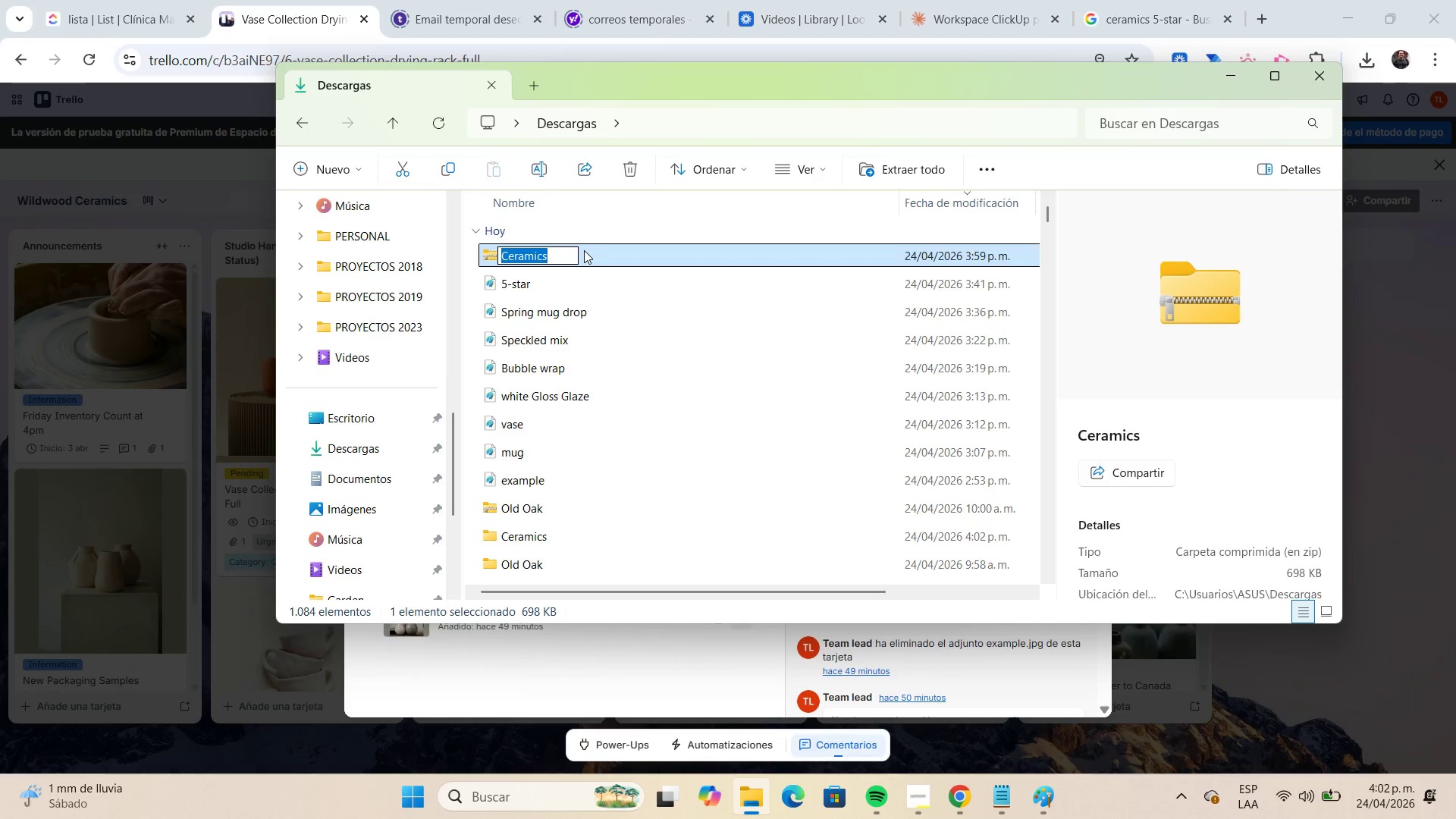 
left_click([588, 249])
 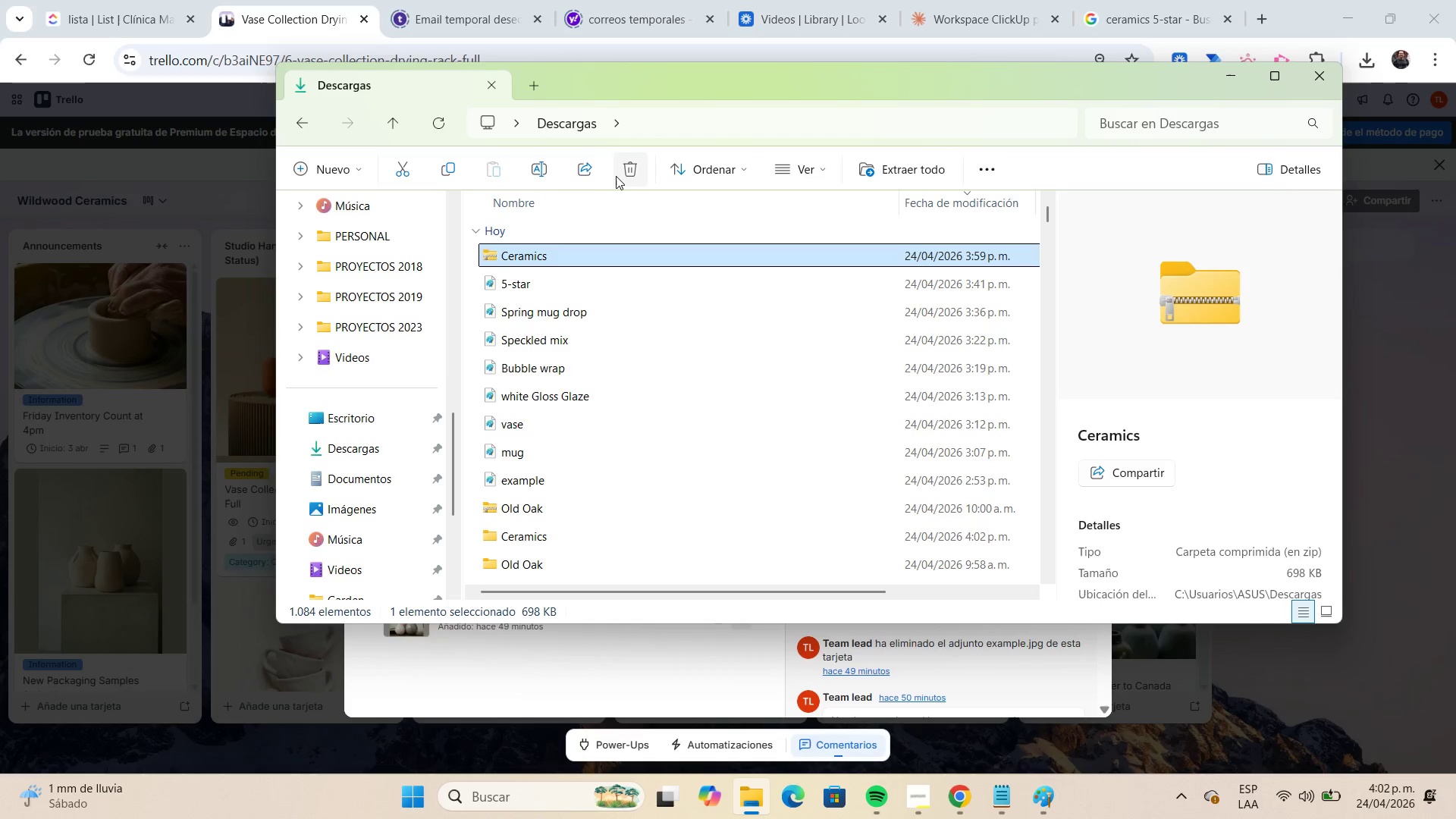 
left_click([626, 173])
 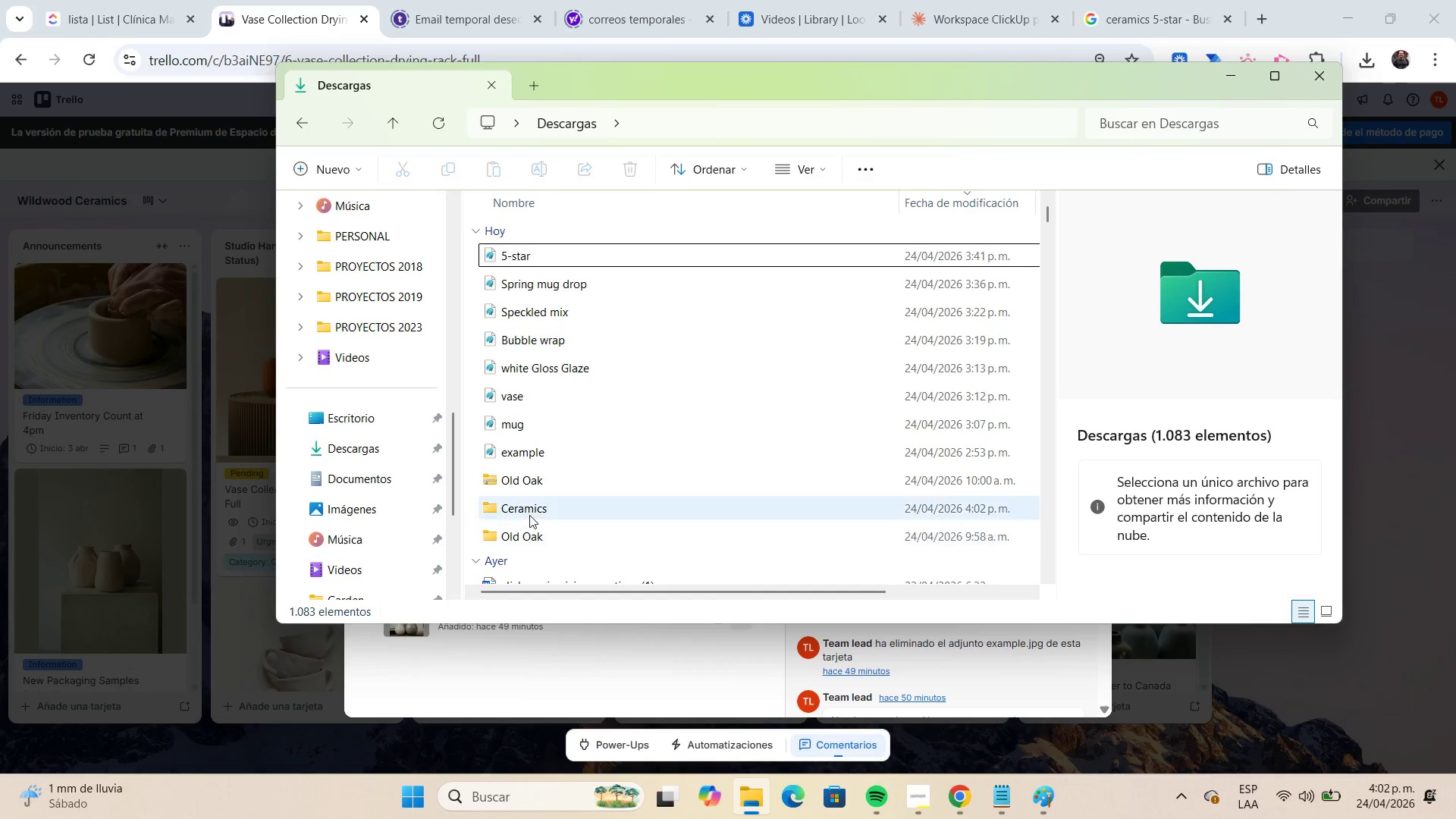 
double_click([528, 515])
 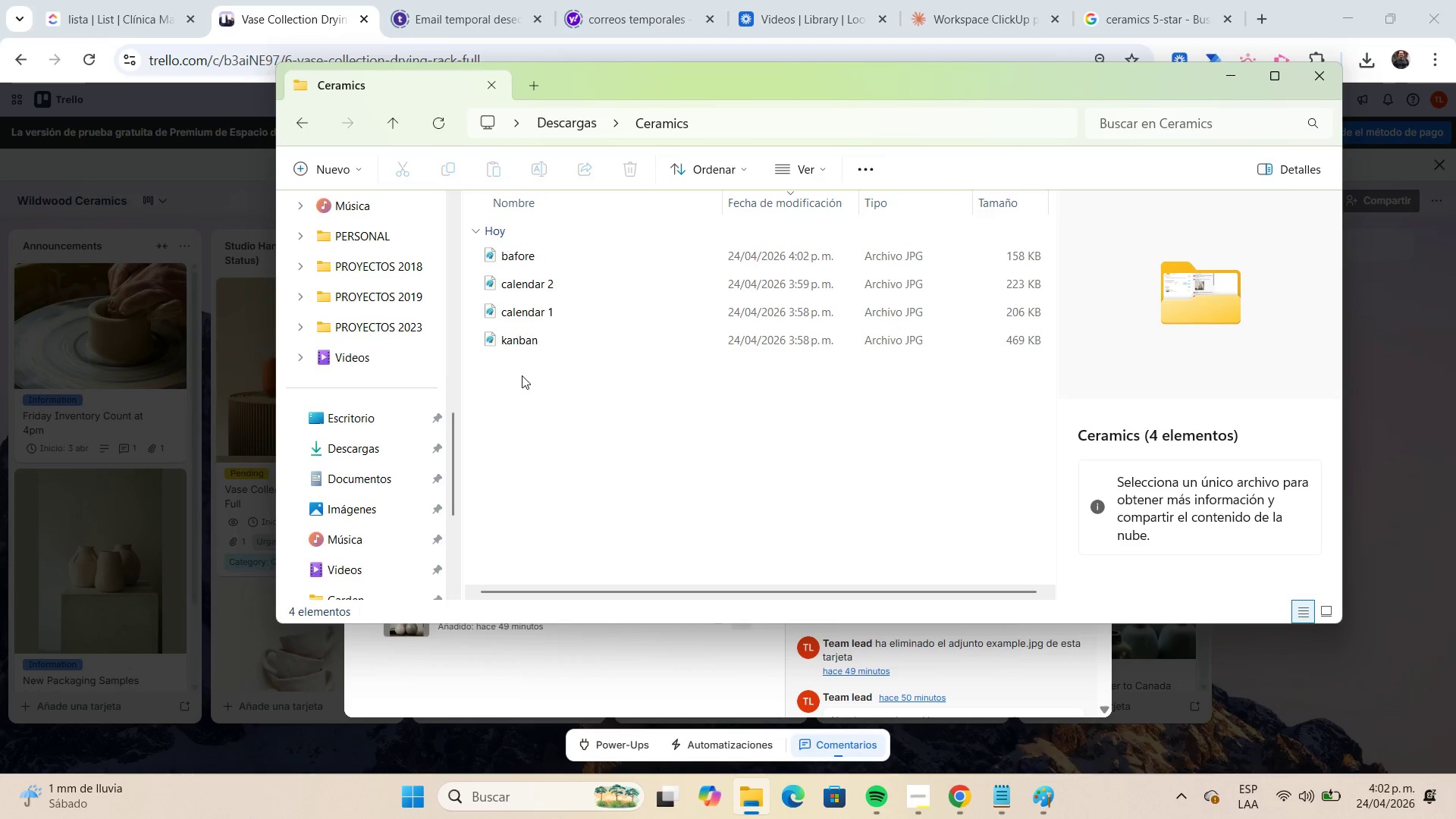 
wait(7.25)
 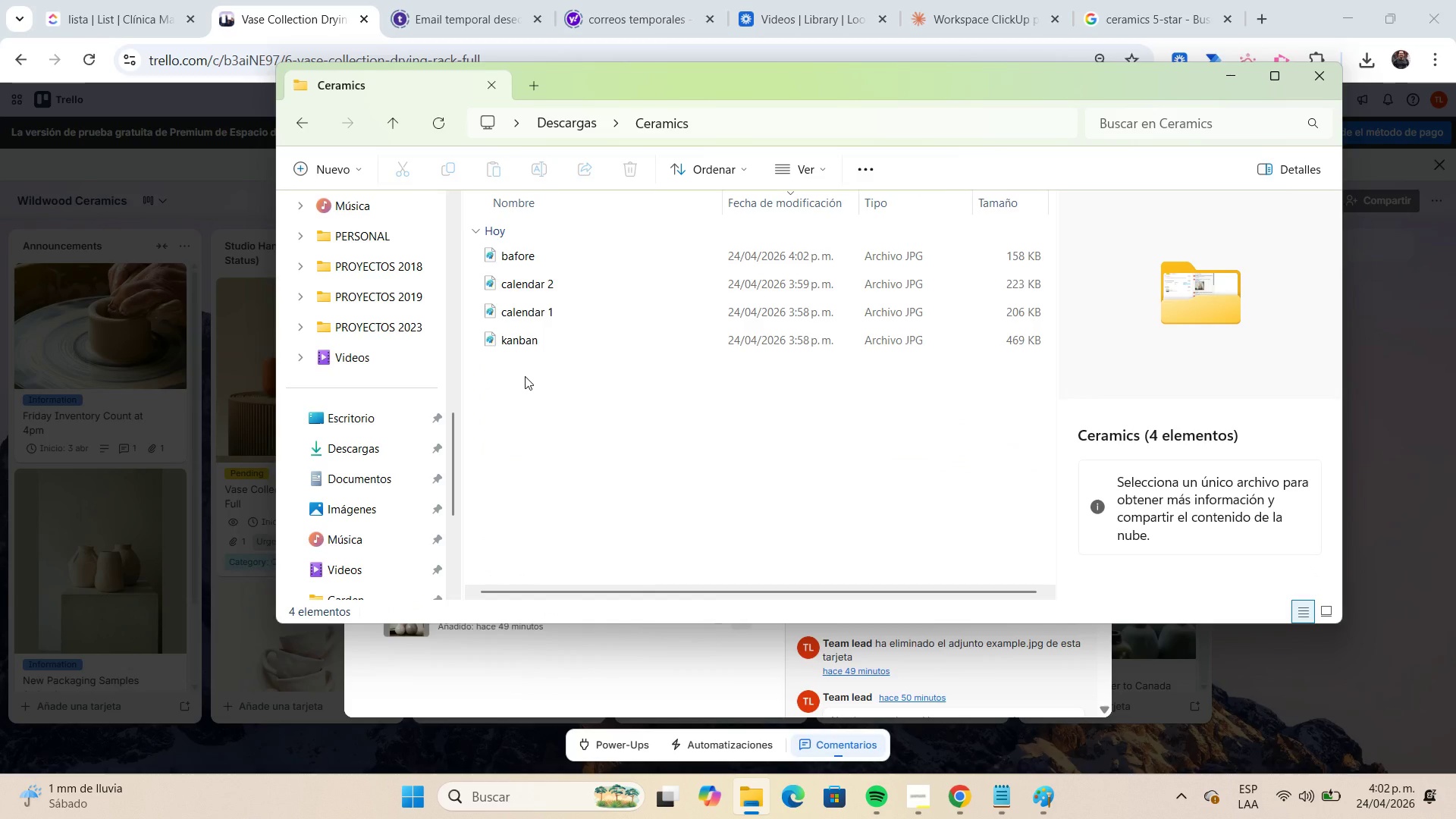 
right_click([522, 375])
 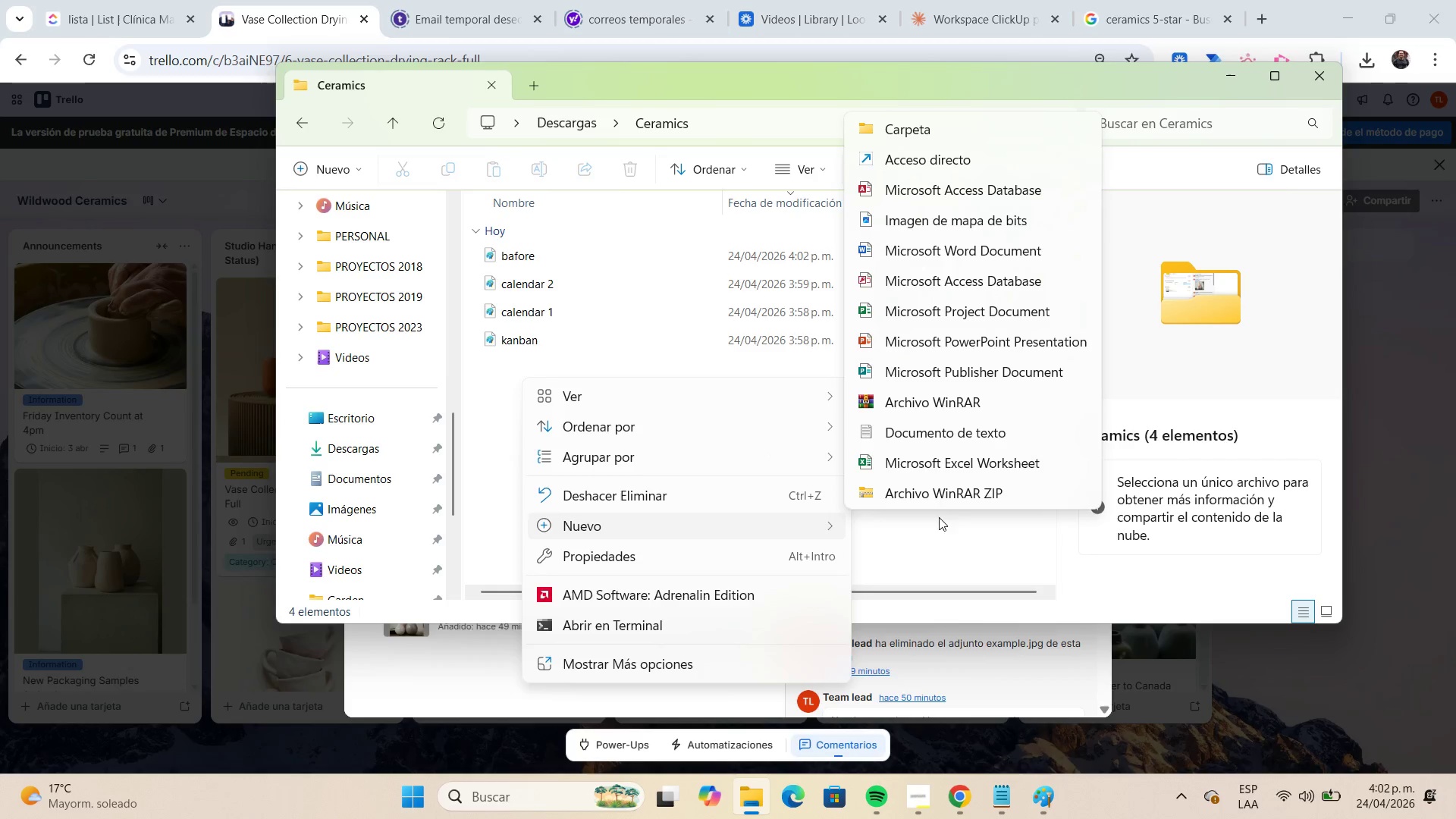 
wait(5.31)
 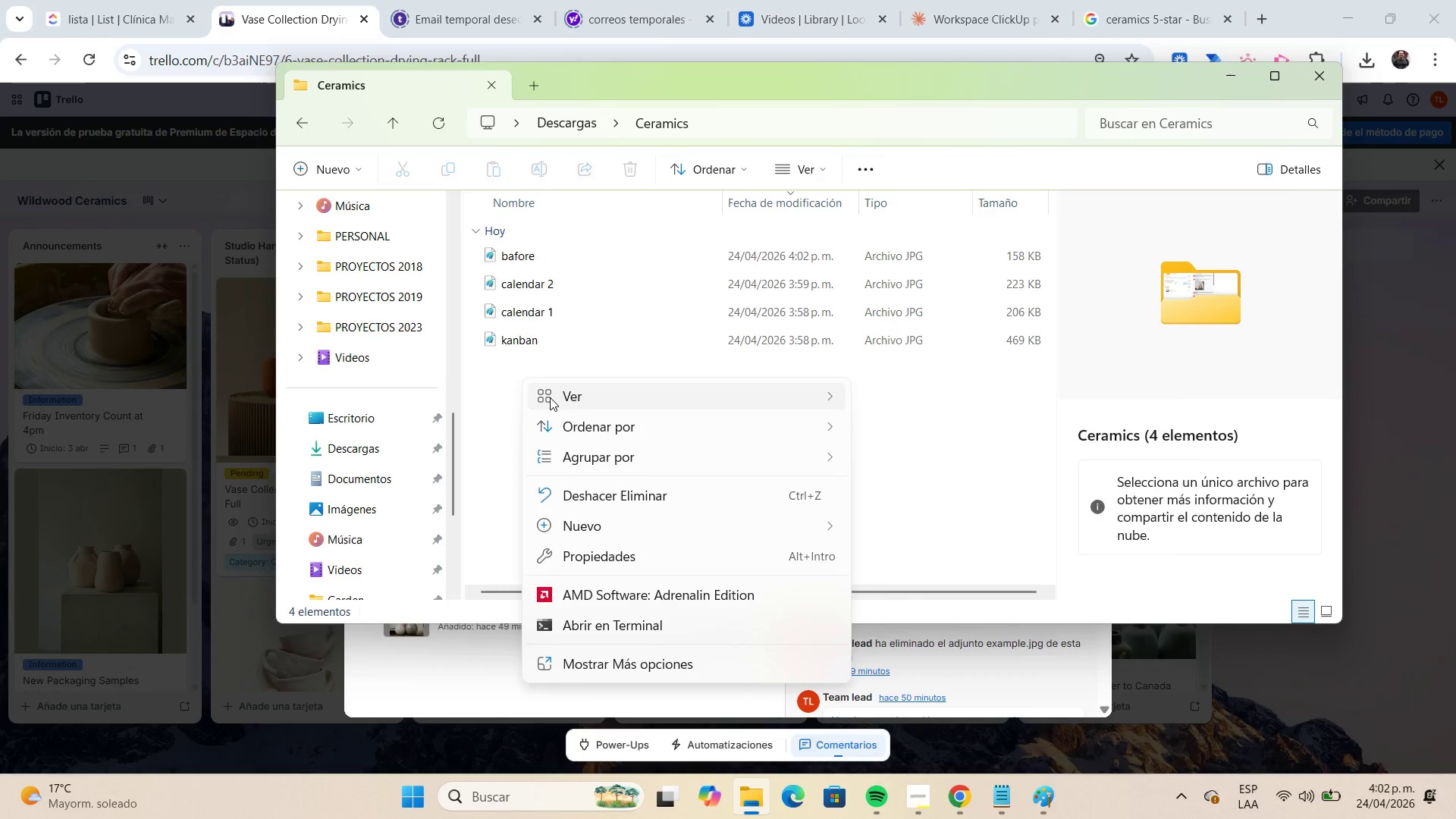 
left_click([920, 139])
 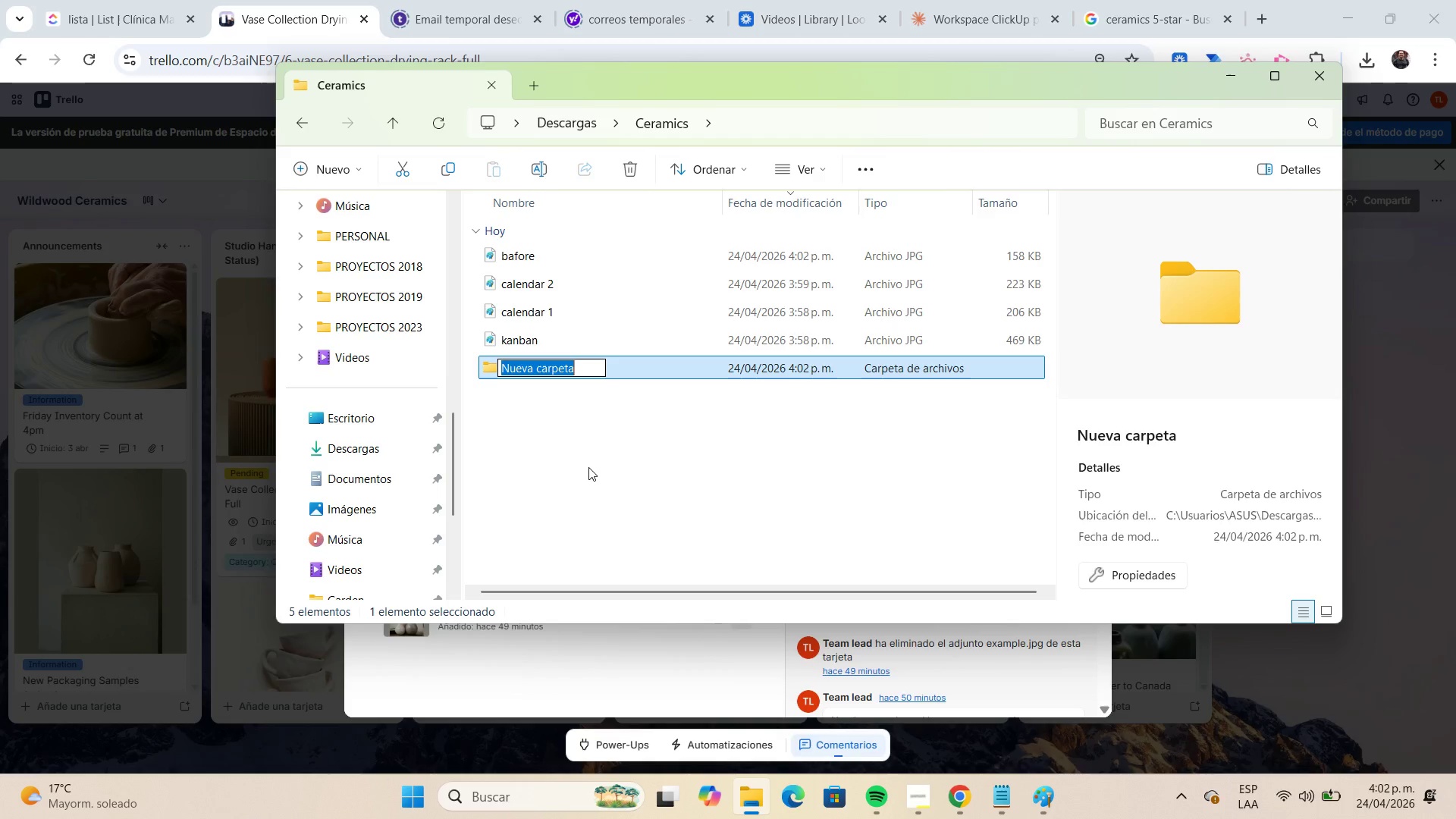 
type(AUto)
 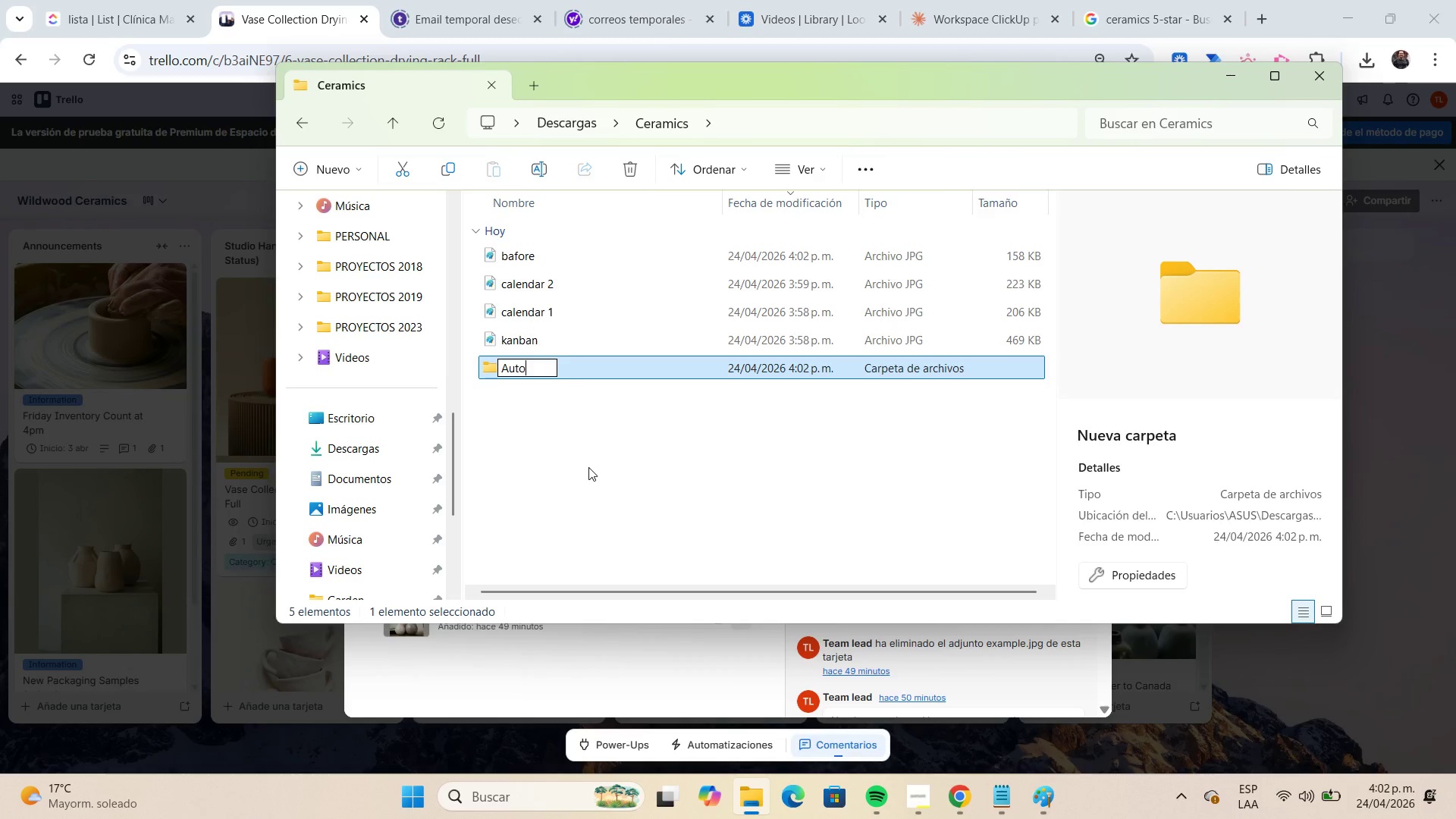 
key(Enter)
 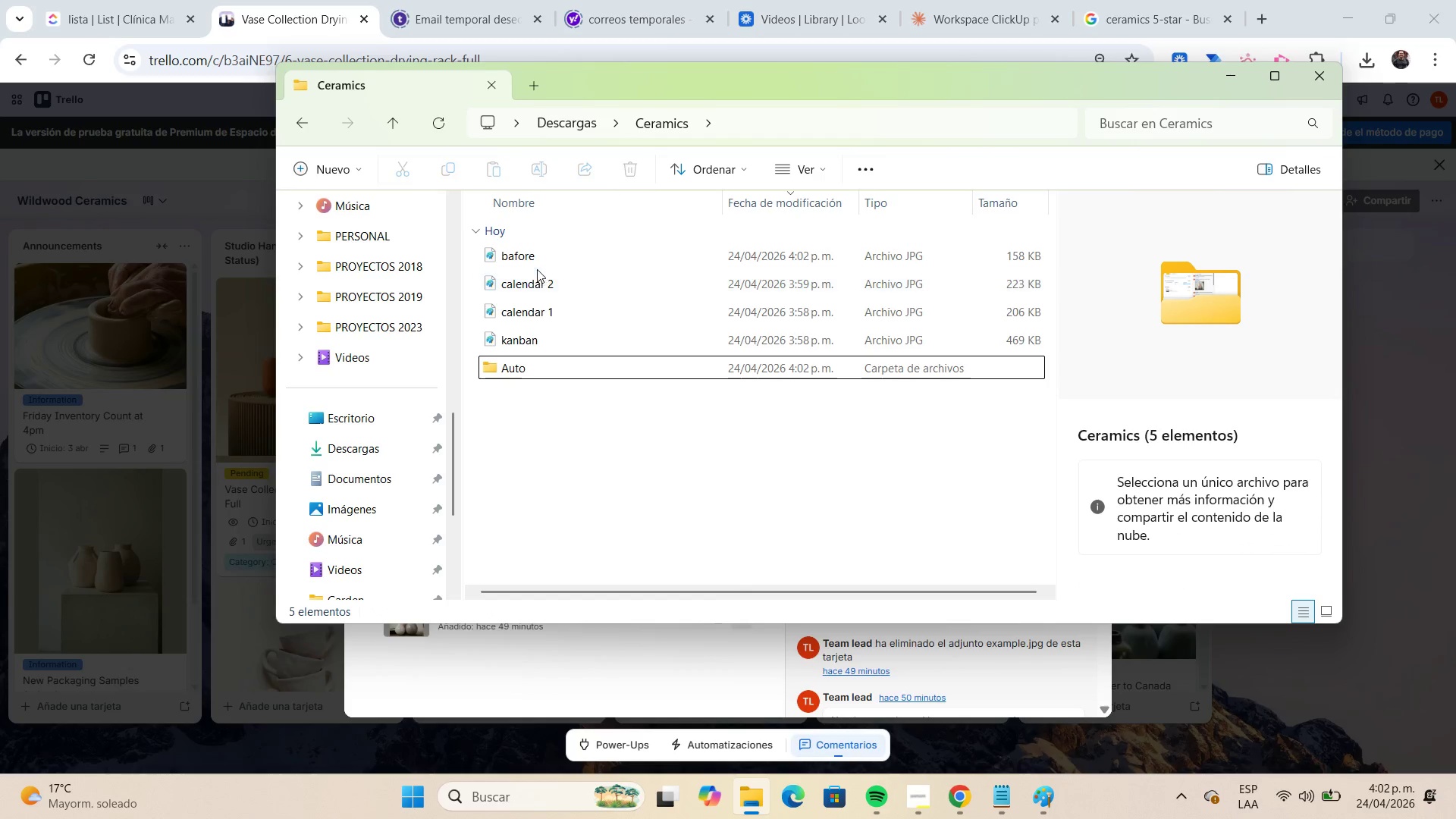 
left_click_drag(start_coordinate=[530, 257], to_coordinate=[542, 375])
 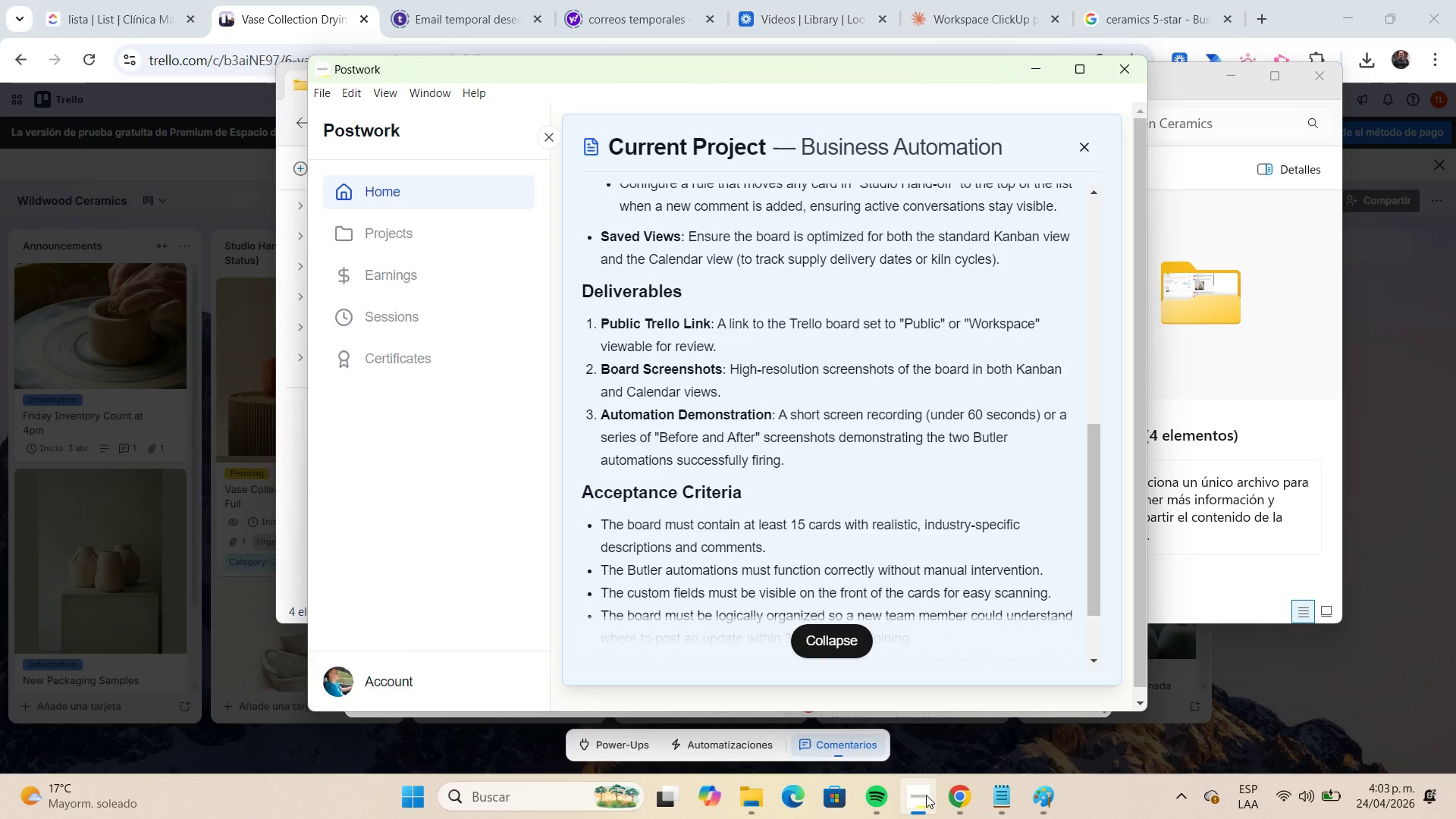 
wait(6.52)
 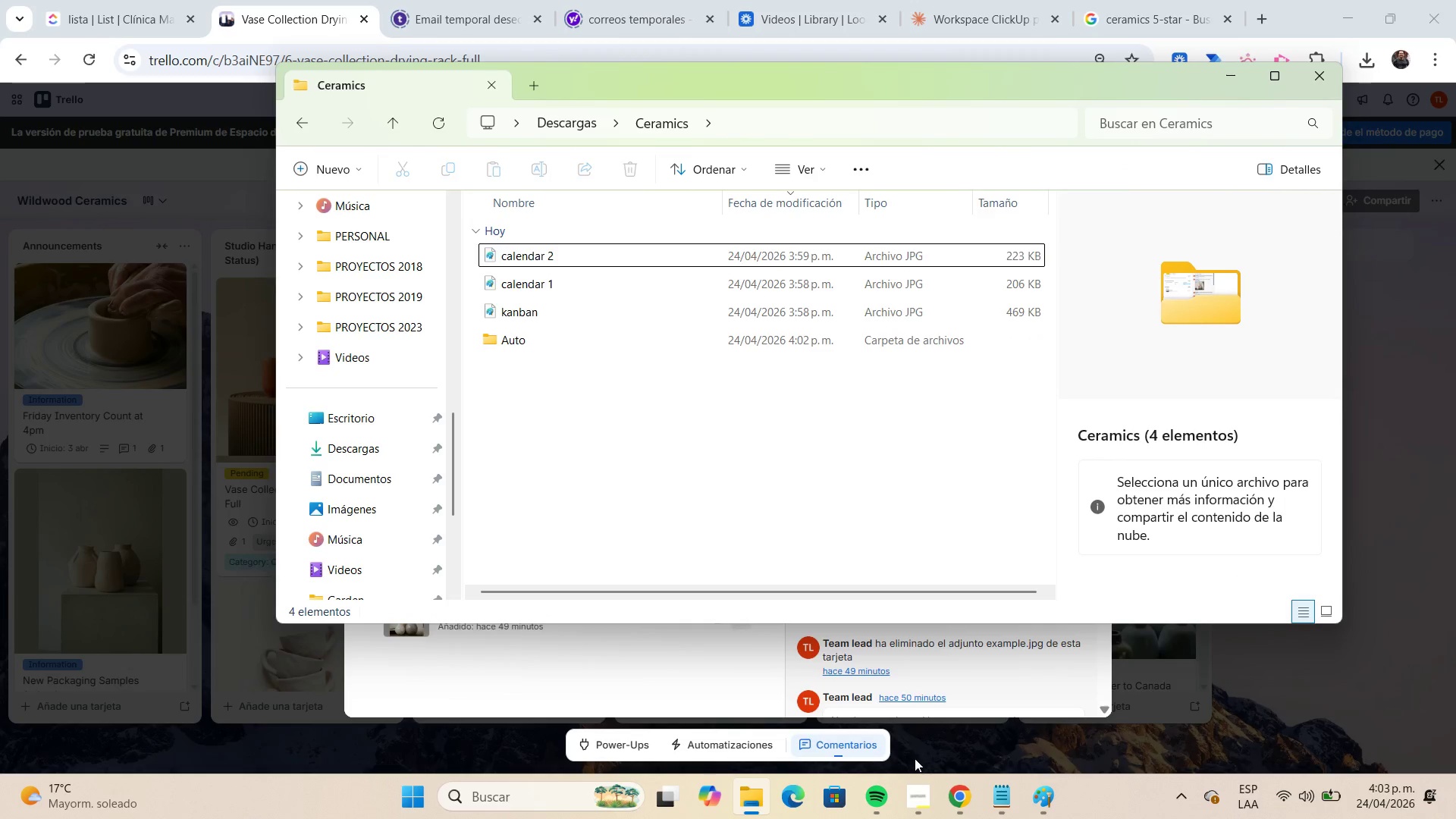 
left_click([1290, 229])
 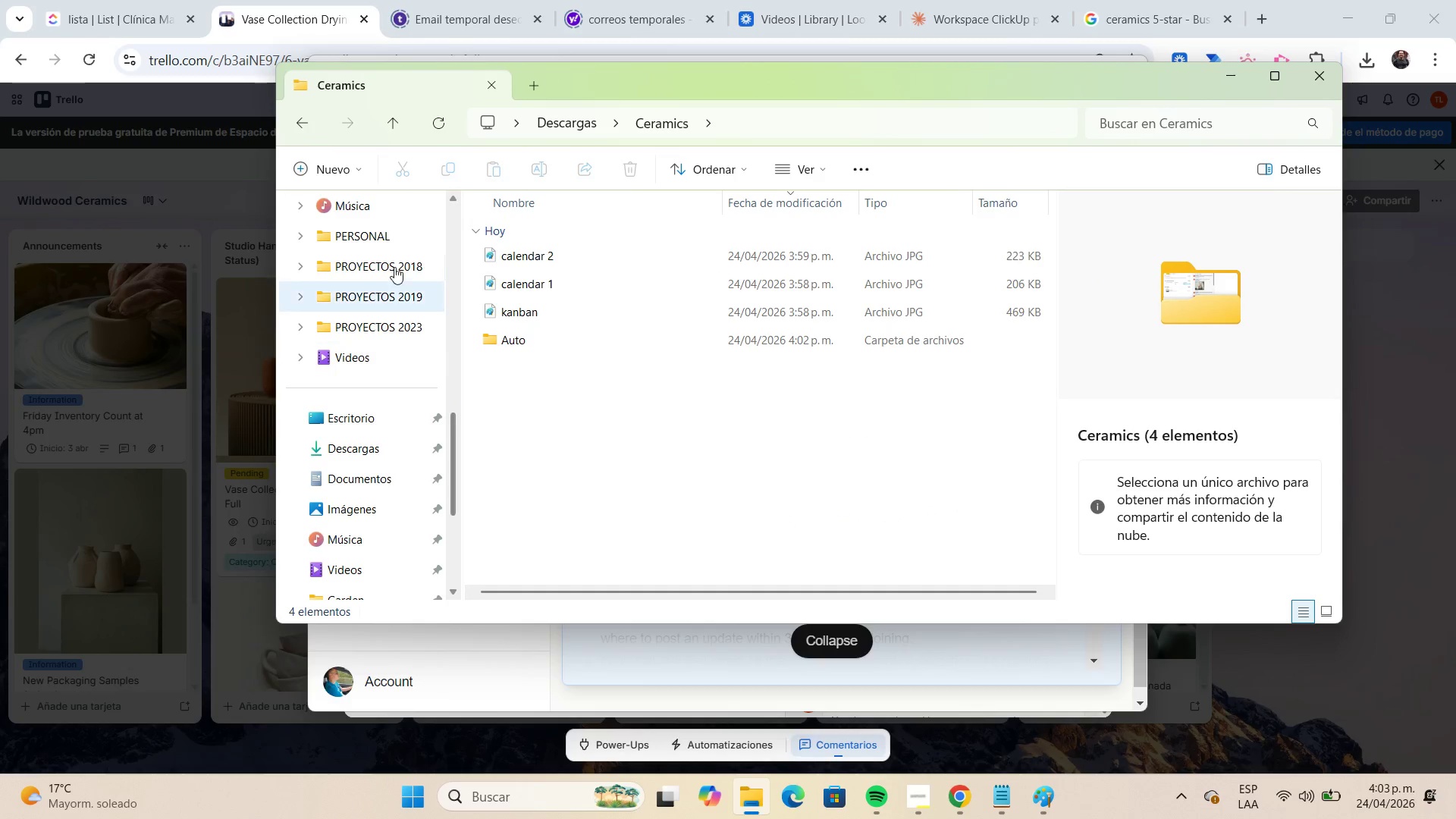 
left_click([347, 171])
 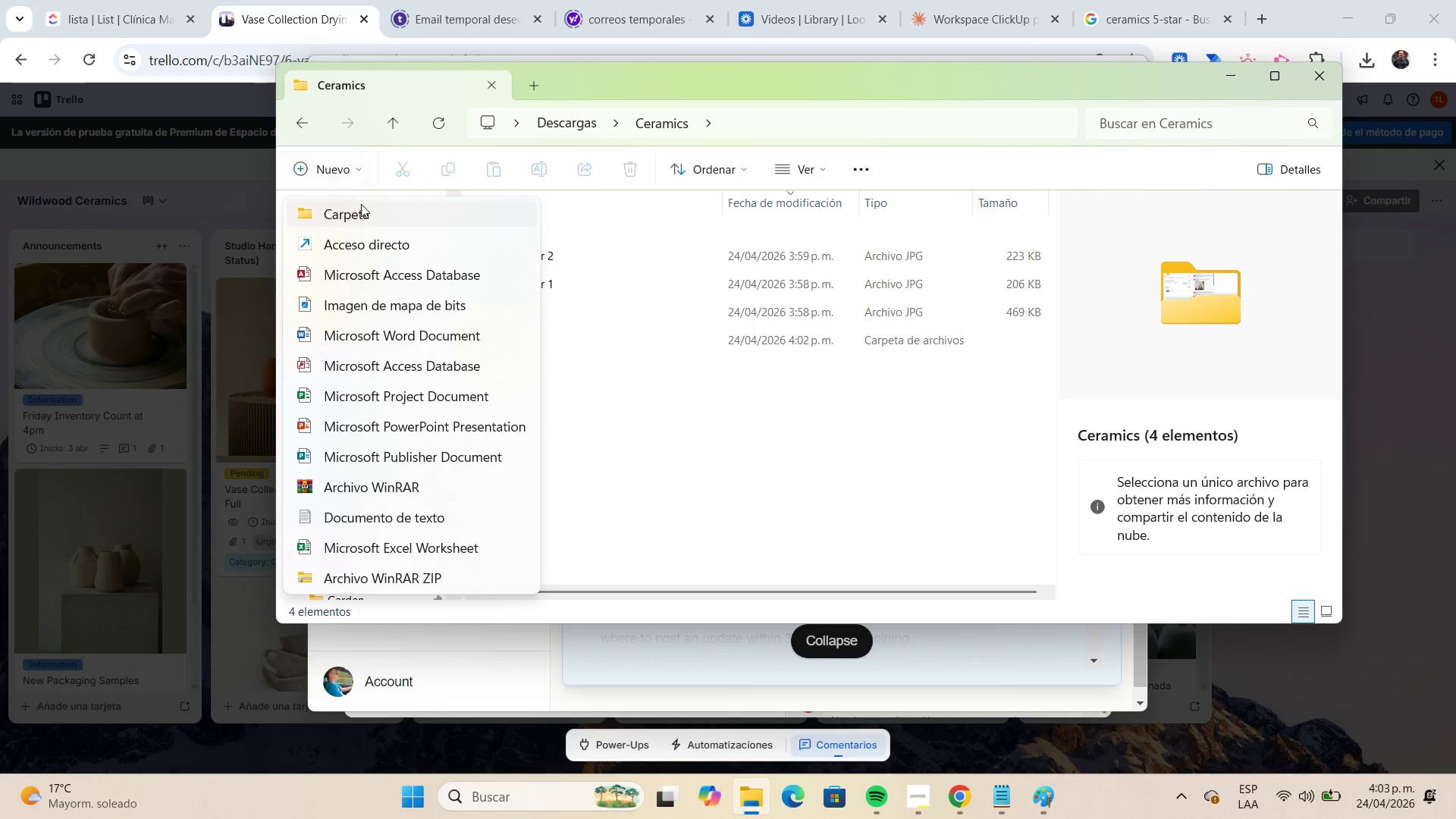 
left_click([361, 205])
 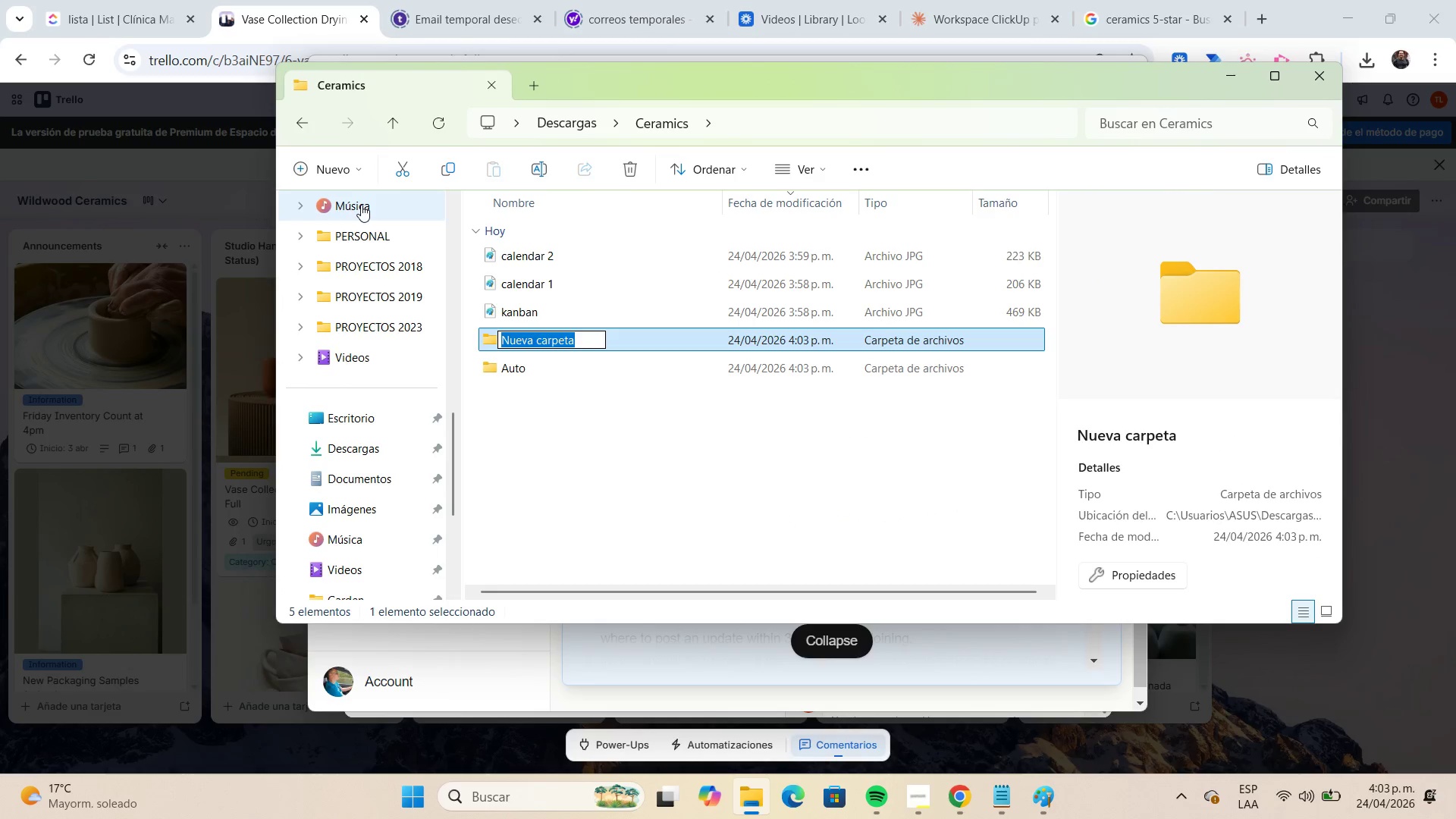 
type(Board)
 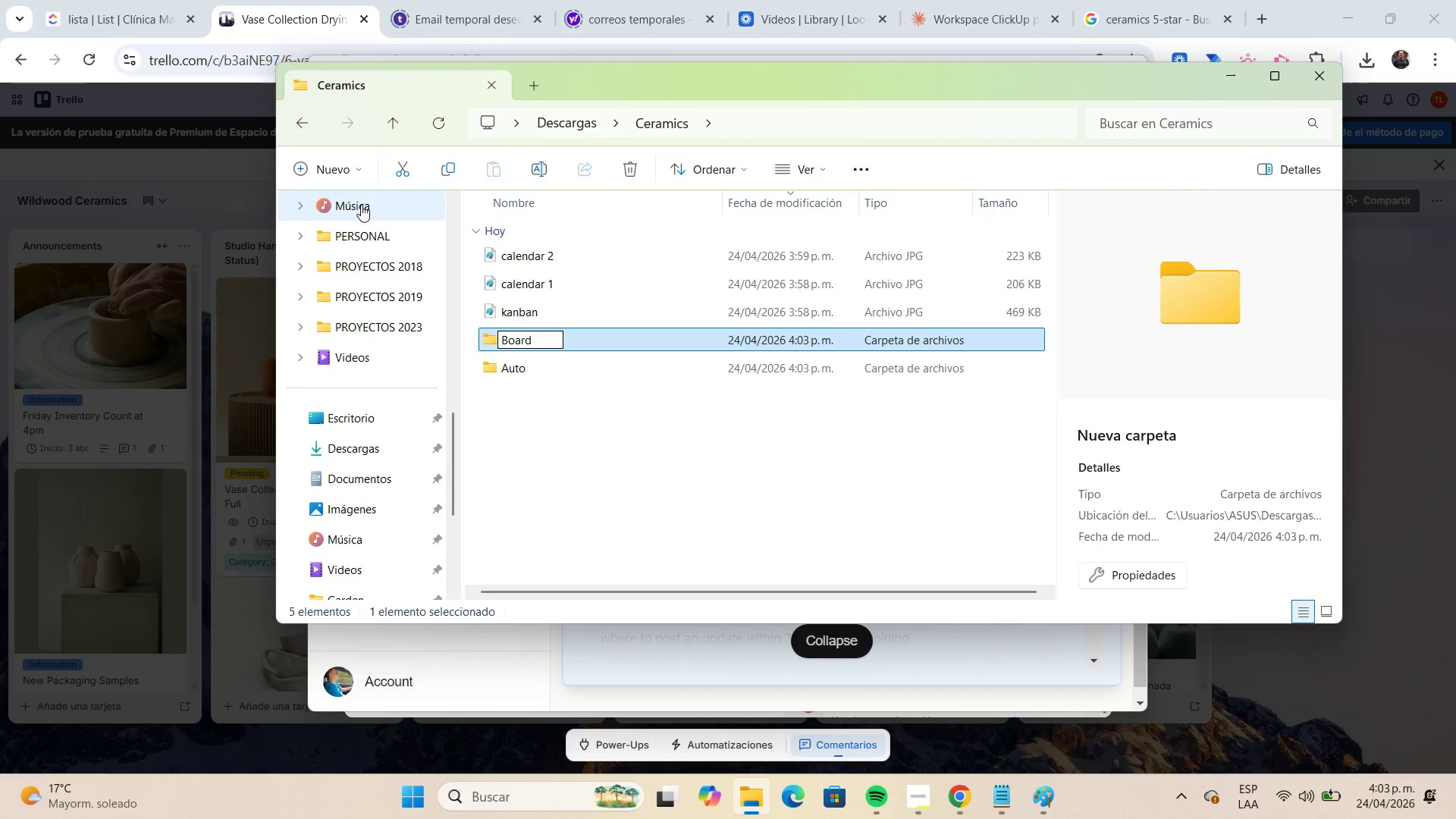 
key(Enter)
 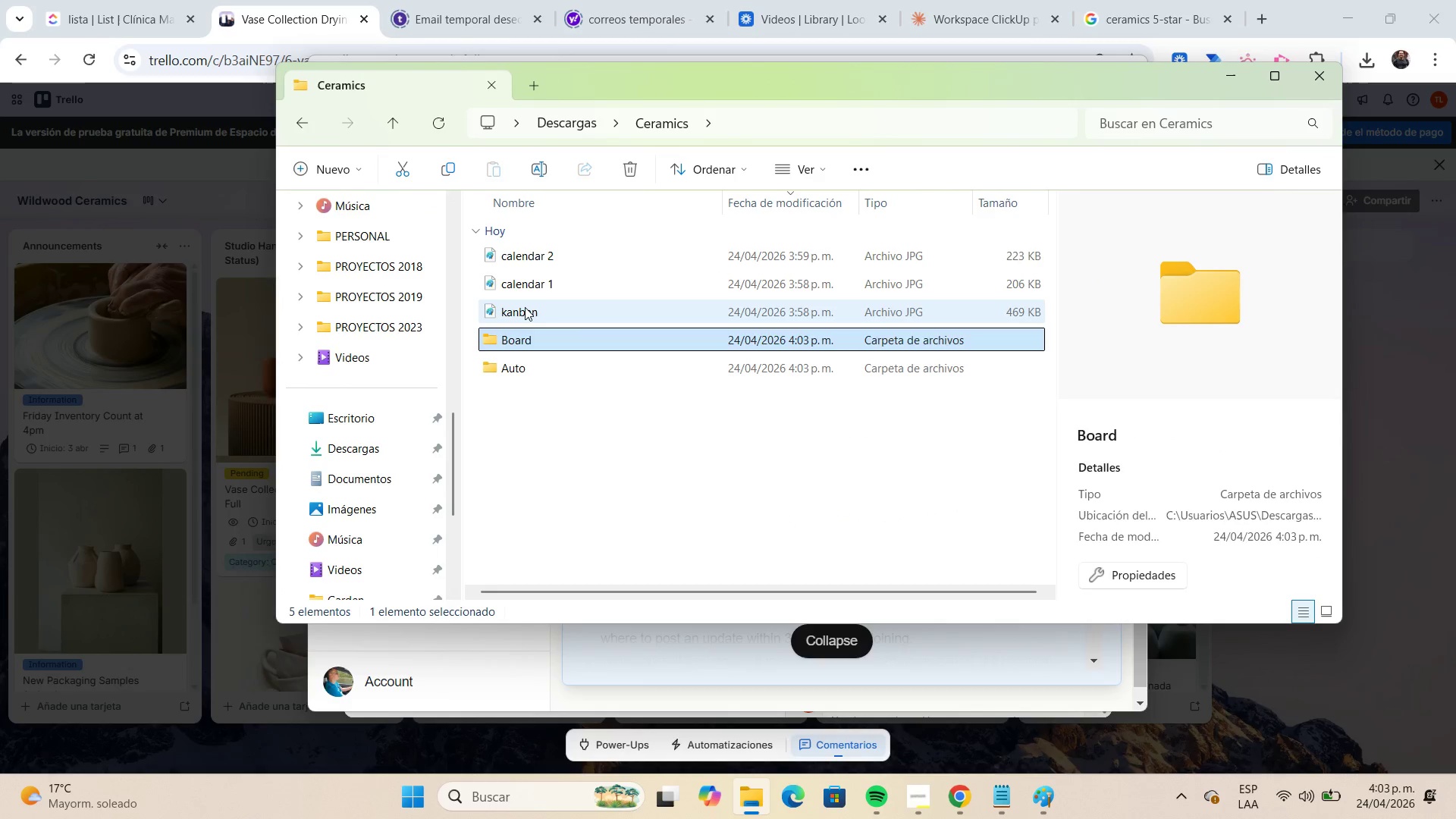 
hold_key(key=ControlLeft, duration=1.41)
left_click([510, 291])
 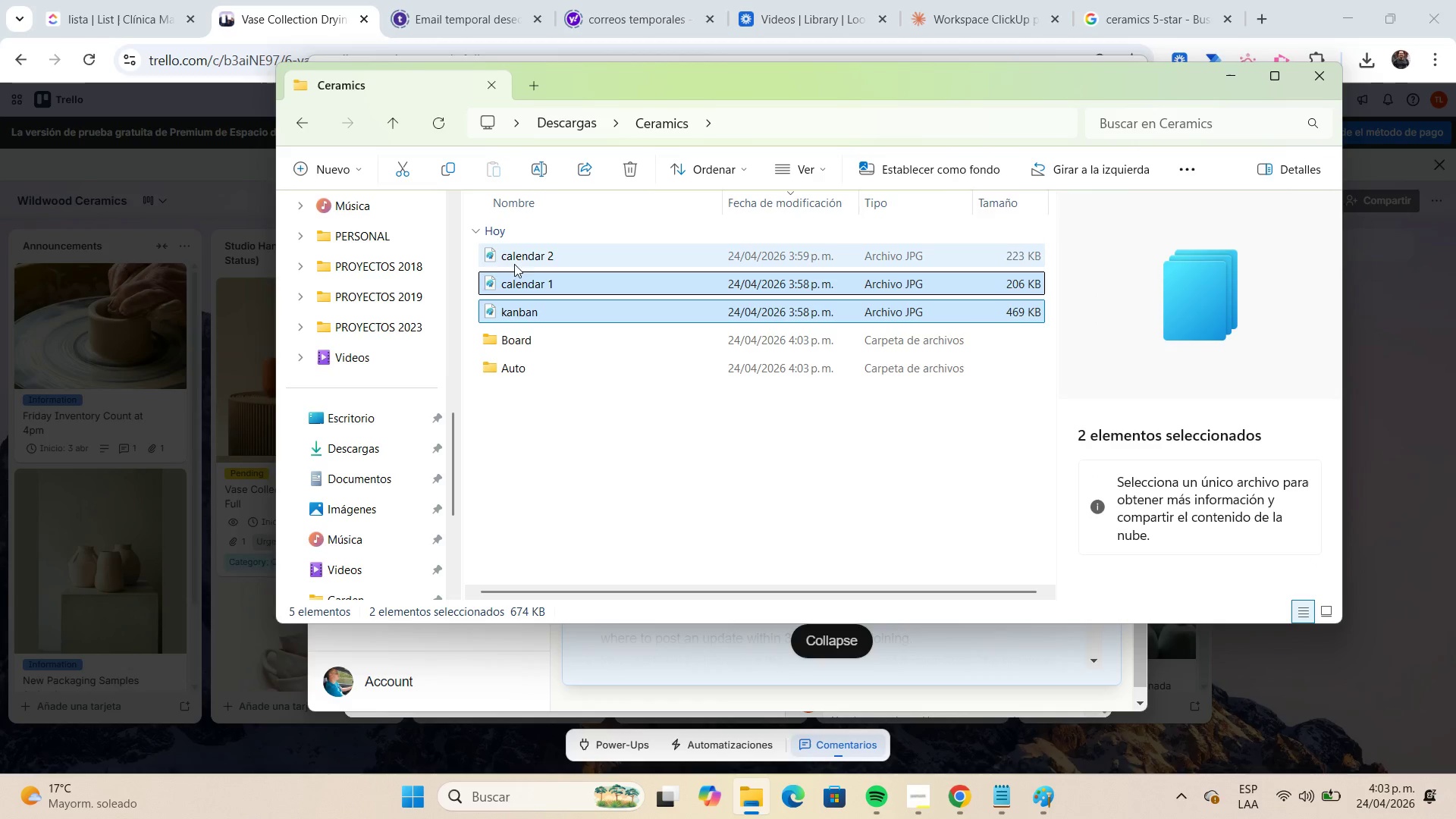 
left_click([513, 256])
 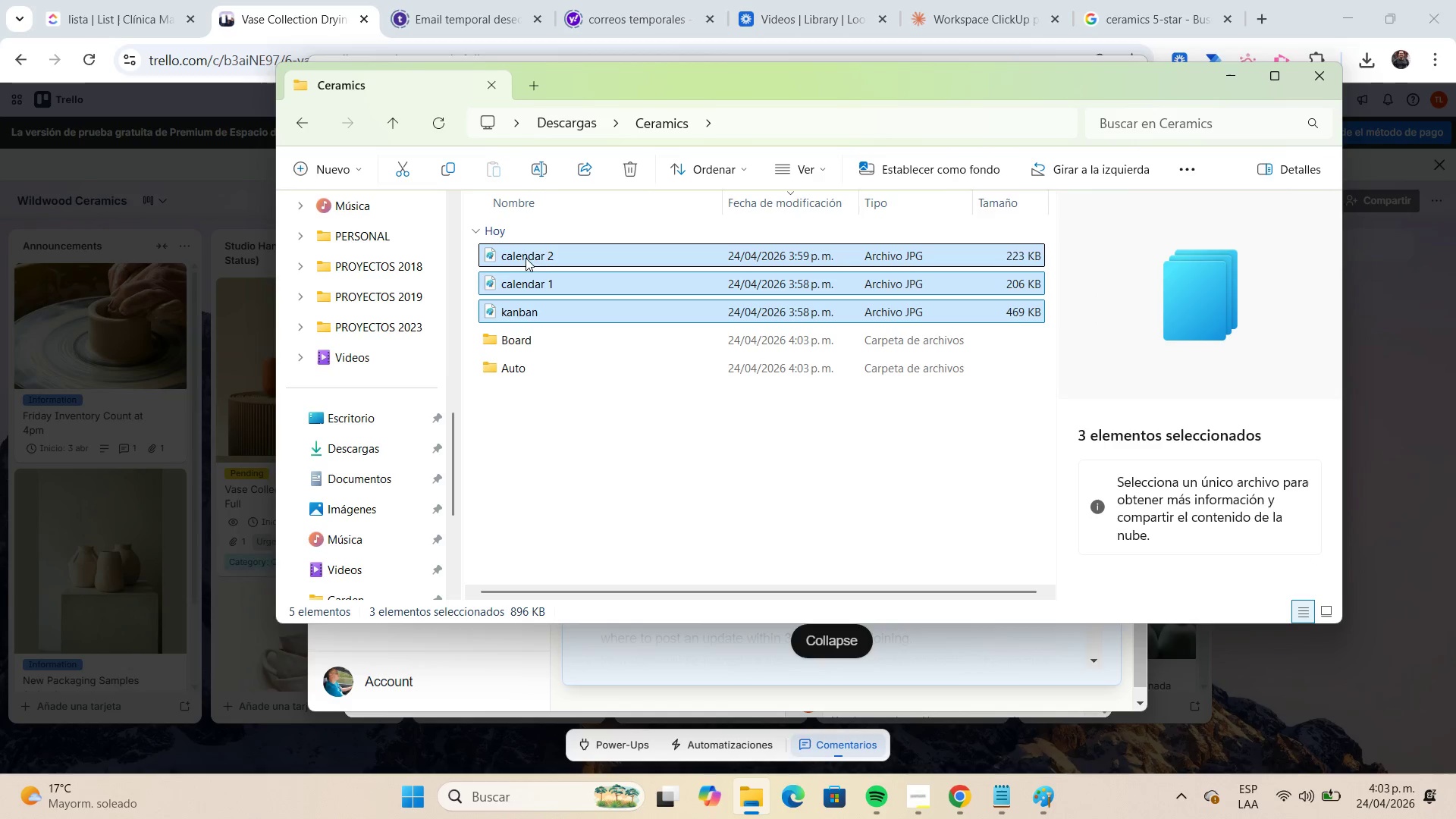 
left_click_drag(start_coordinate=[526, 256], to_coordinate=[545, 333])
 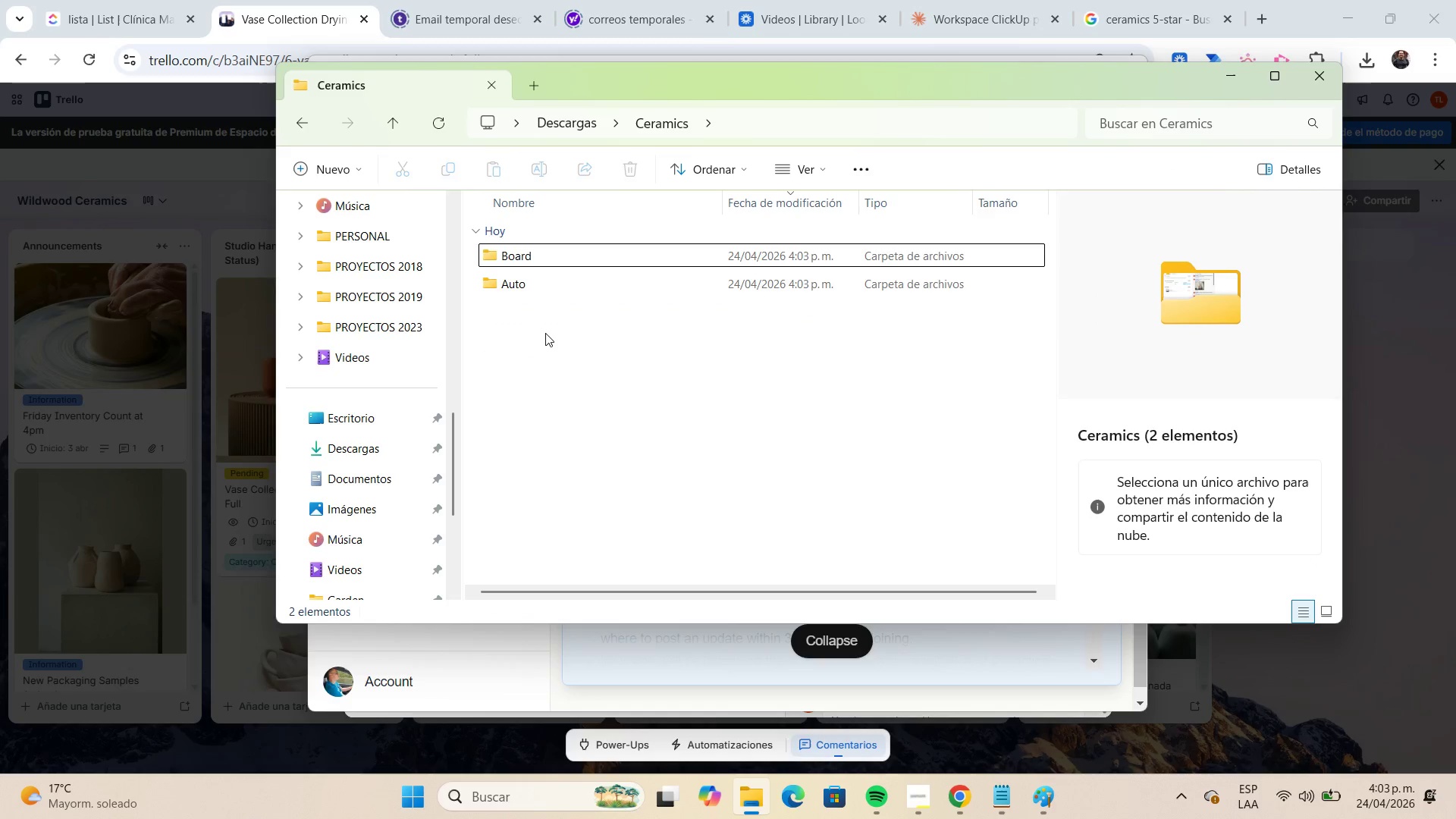 
wait(11.33)
 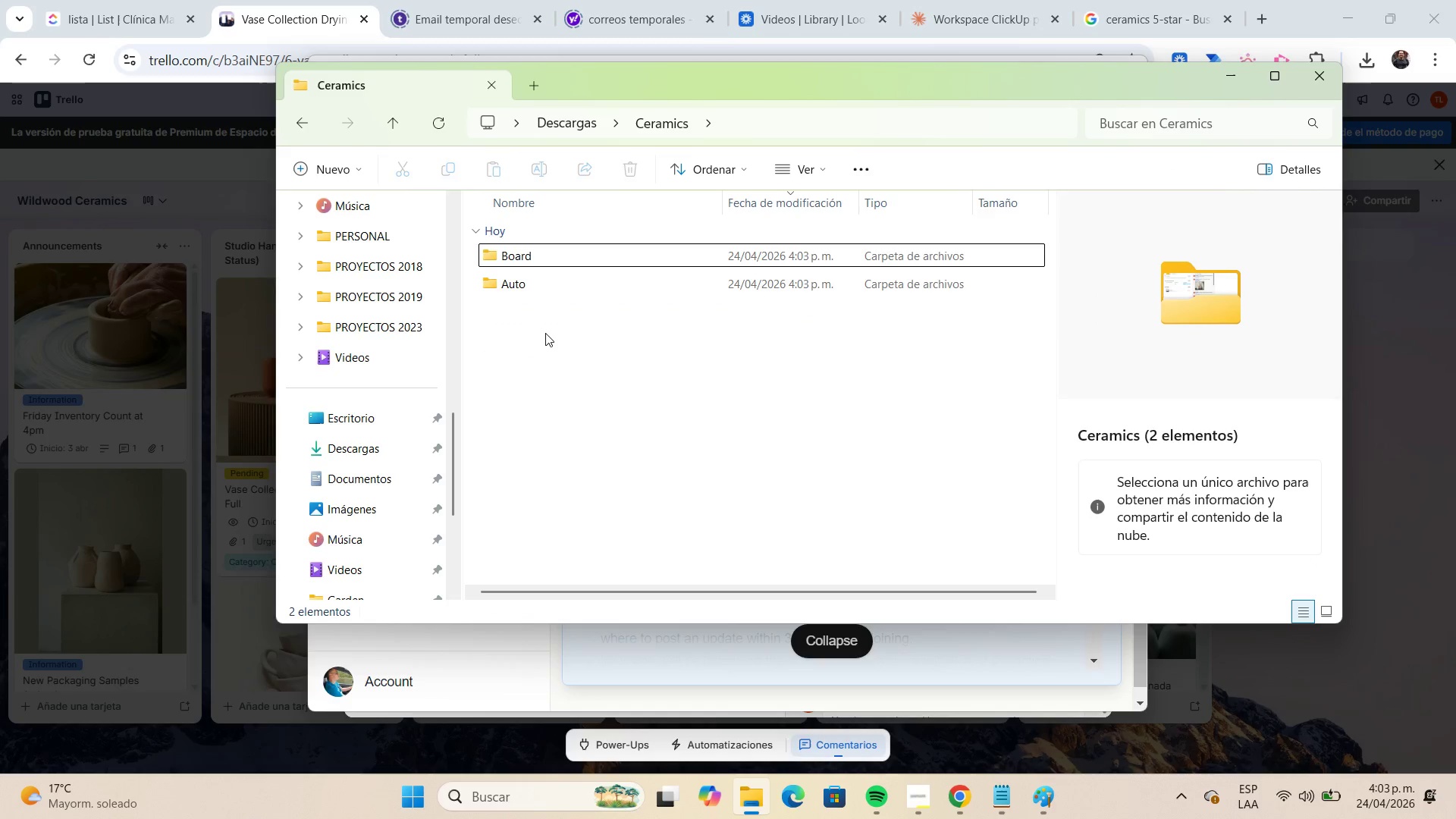 
double_click([569, 290])
 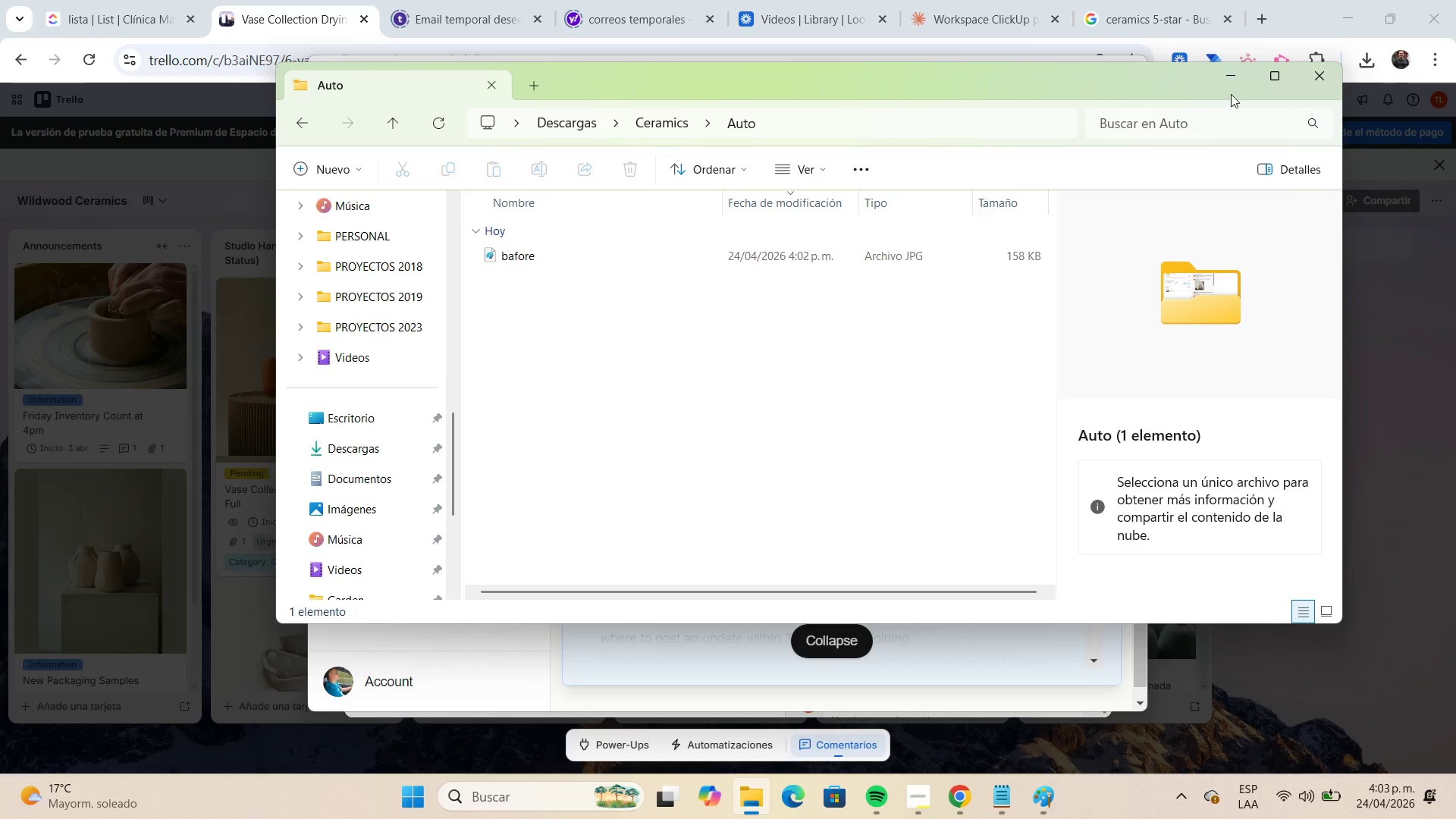 
left_click([1225, 86])